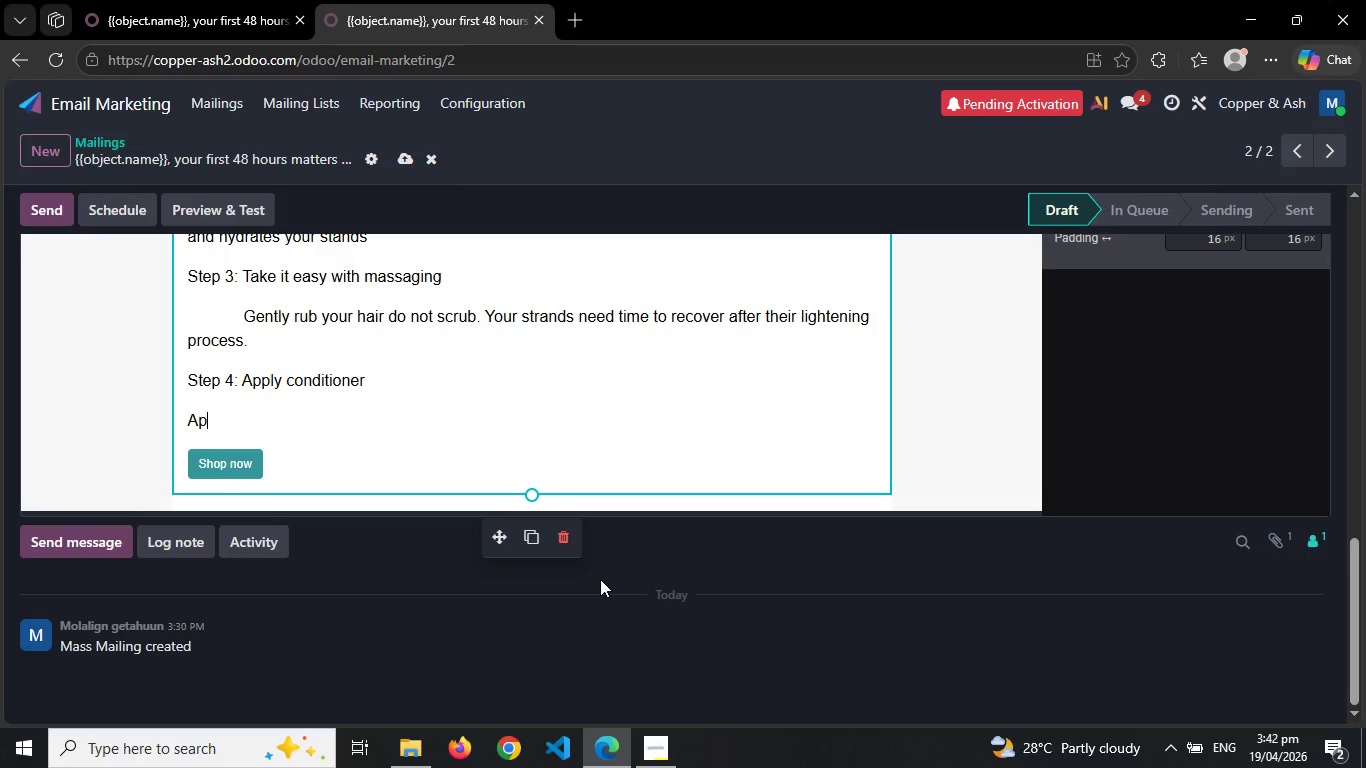 
key(Backspace)
key(Backspace)
key(Tab)
type(Apply the product to mid-len)
 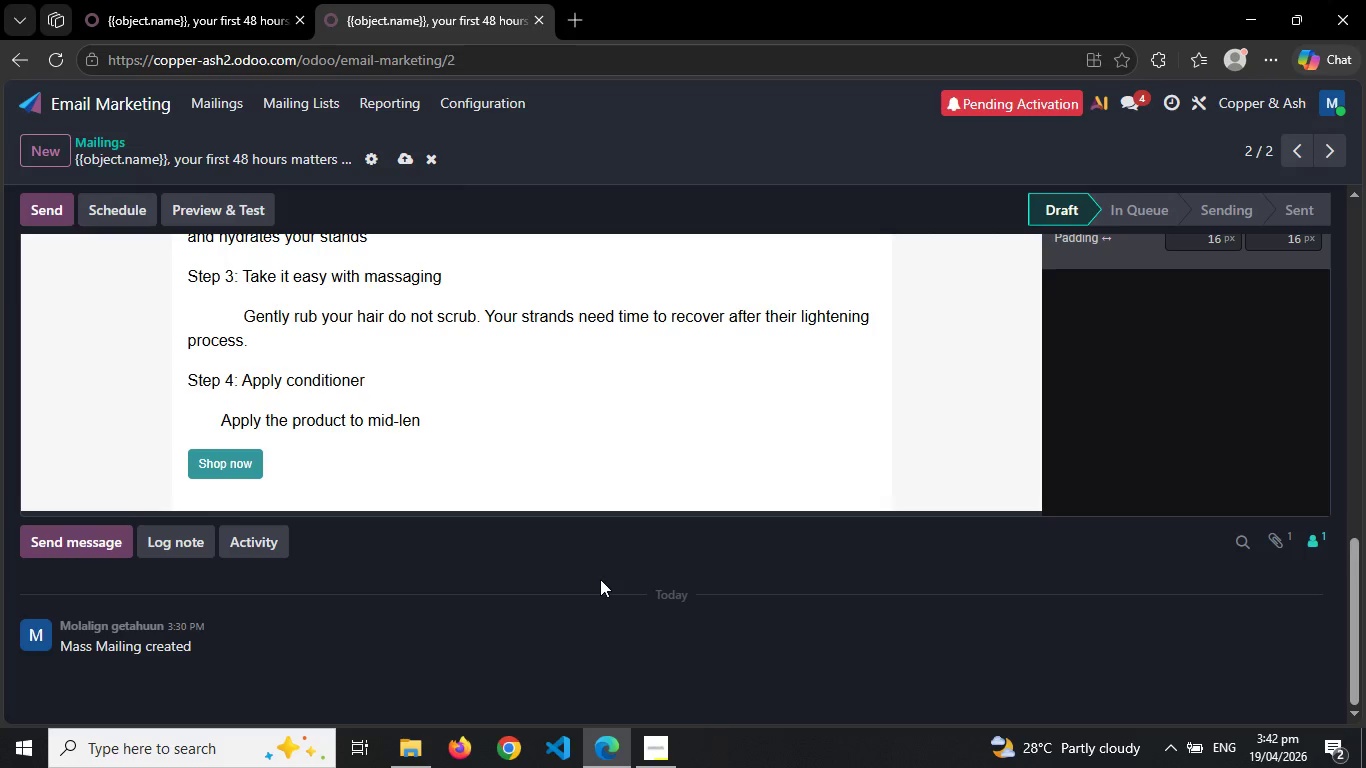 
wait(8.16)
 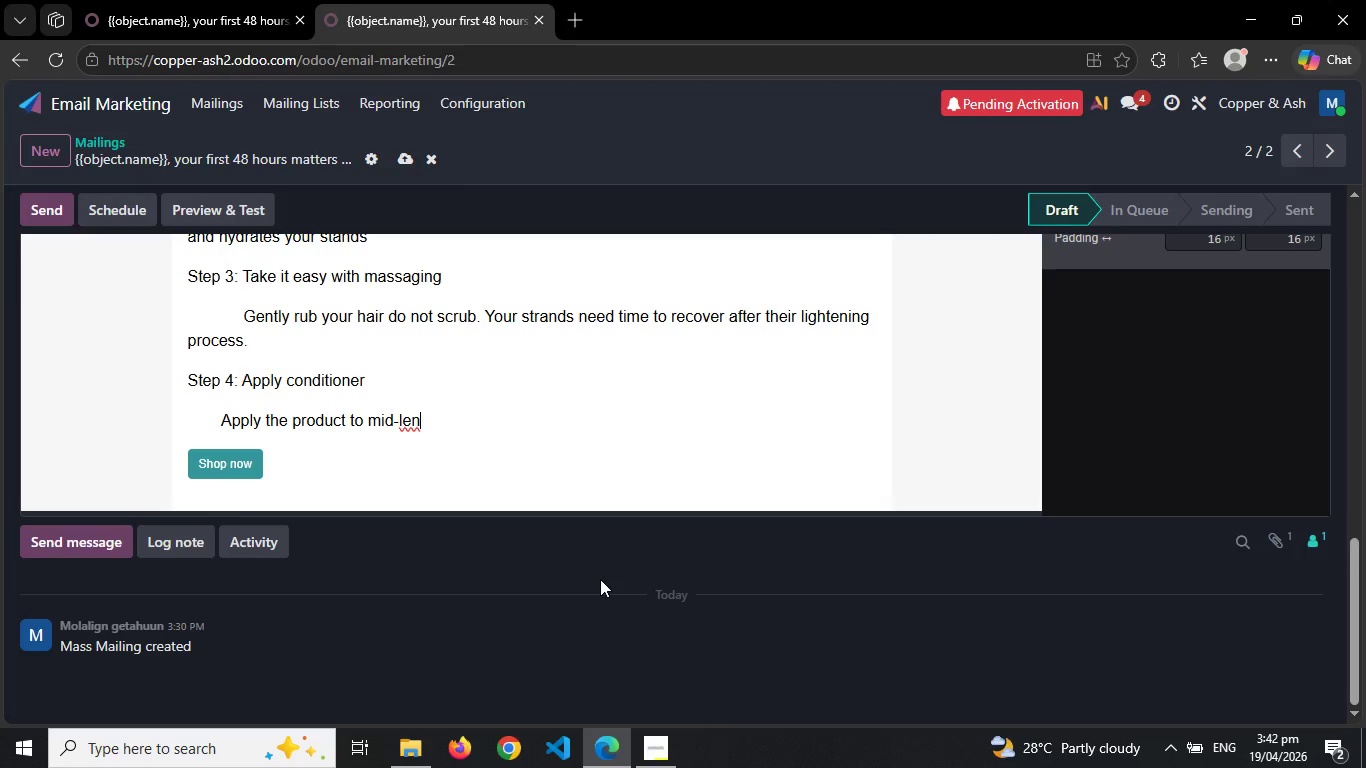 
type(gths and tips to rest)
 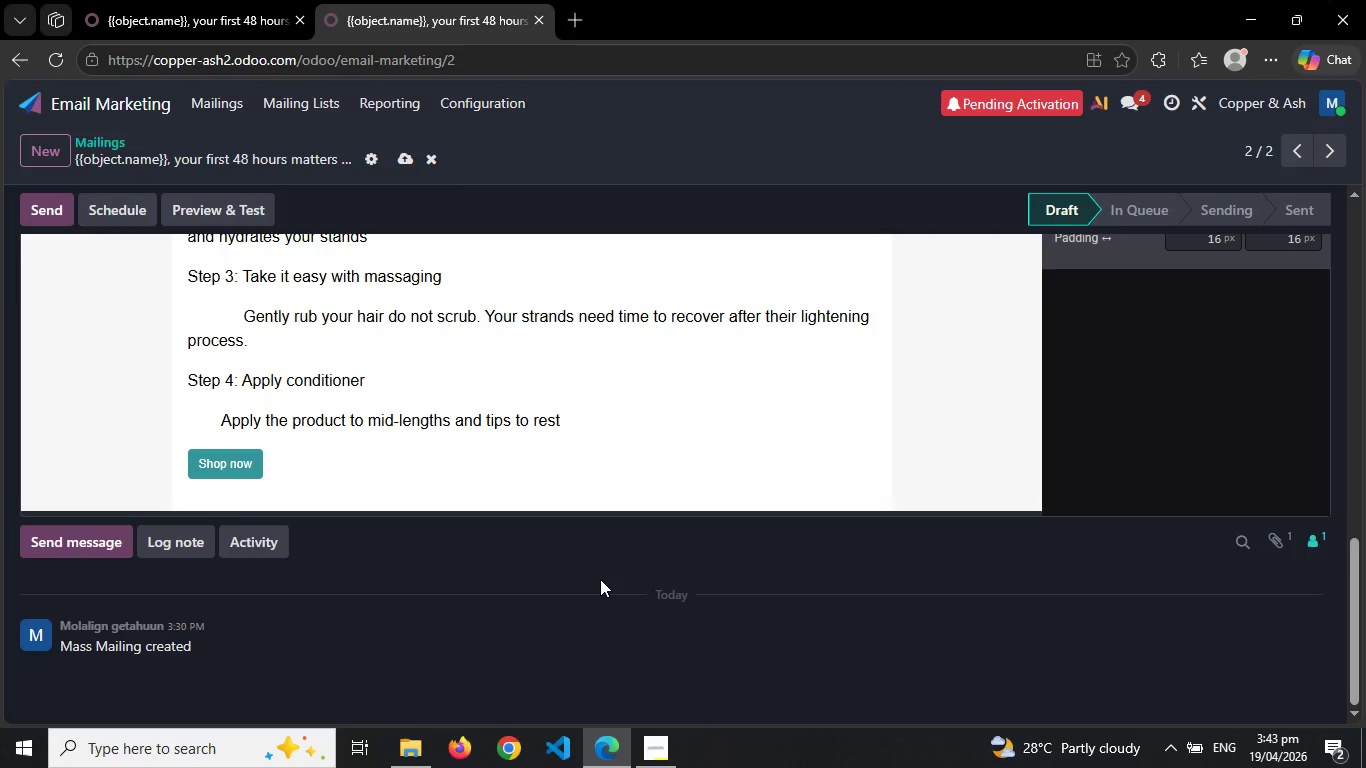 
type(tore softness and managebility)
 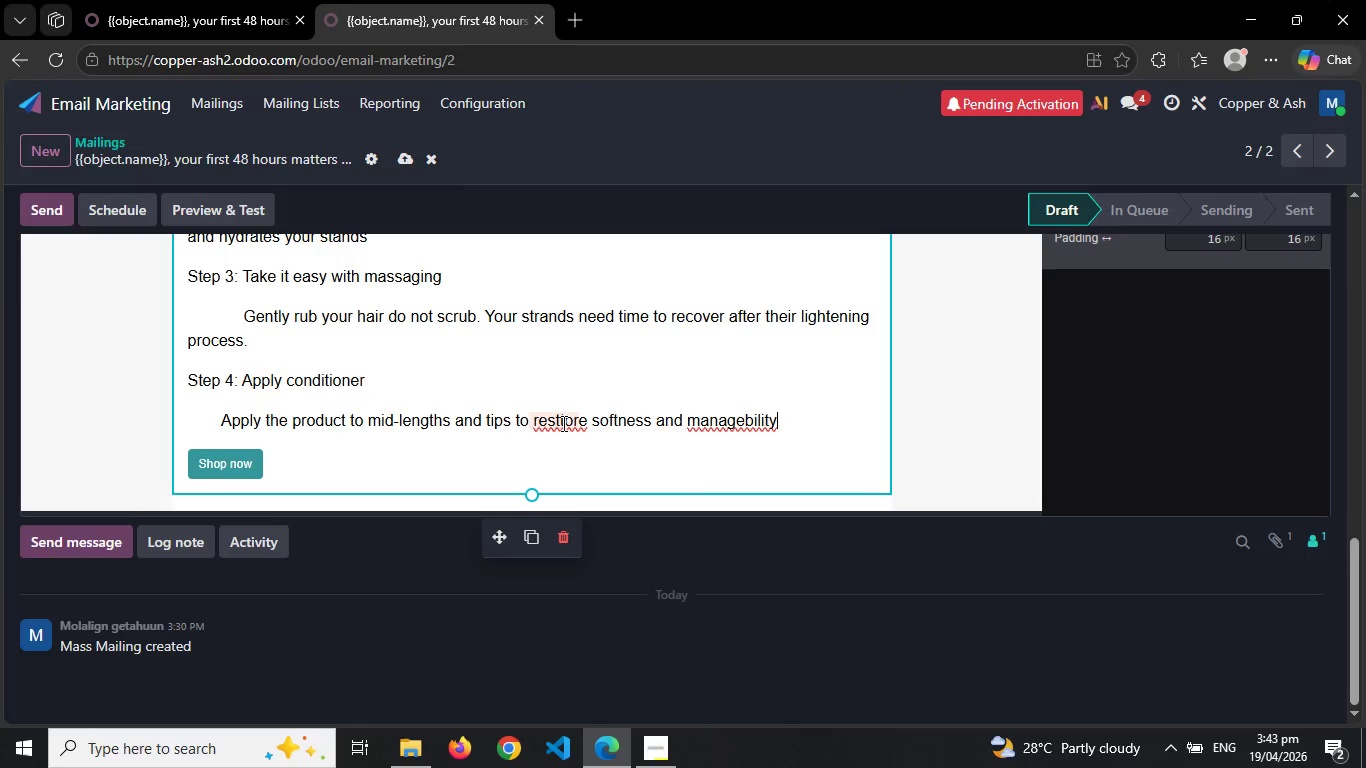 
left_click([562, 410])
 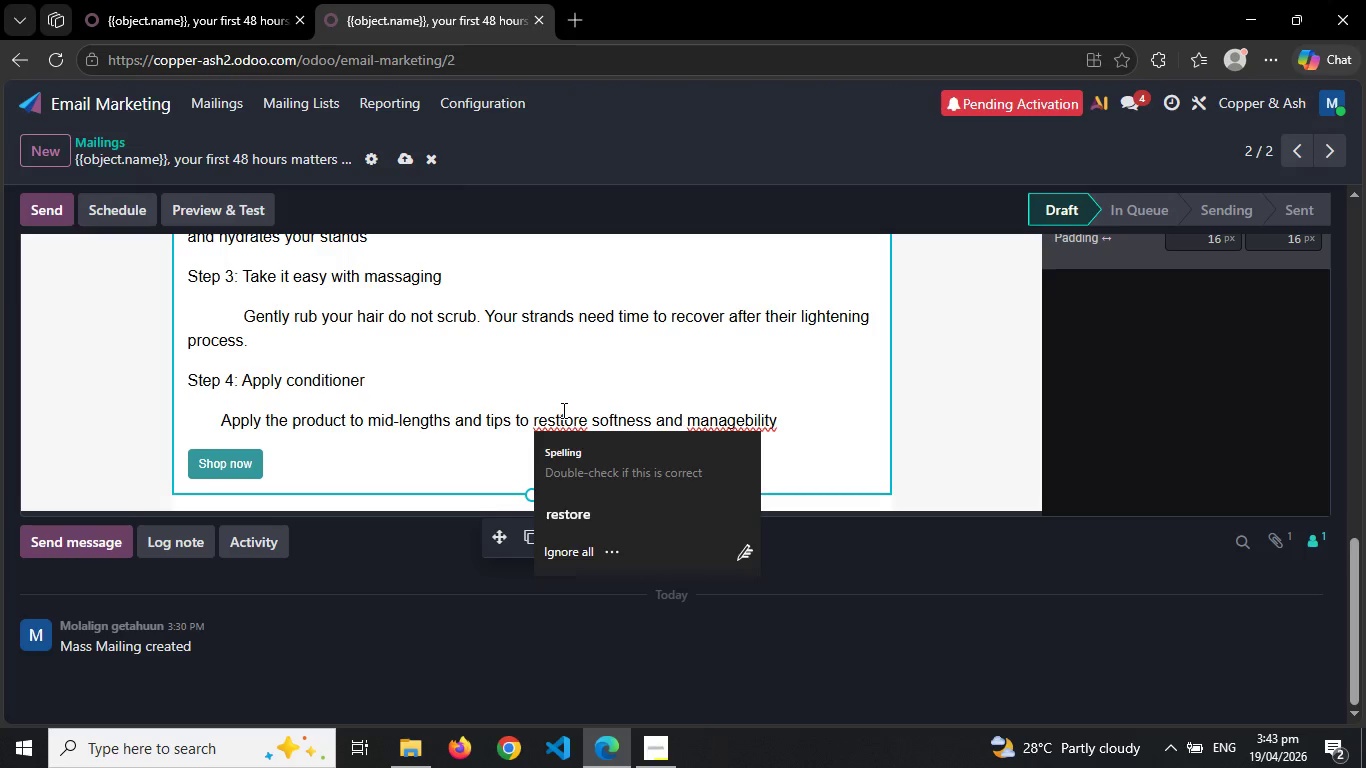 
key(Backspace)
 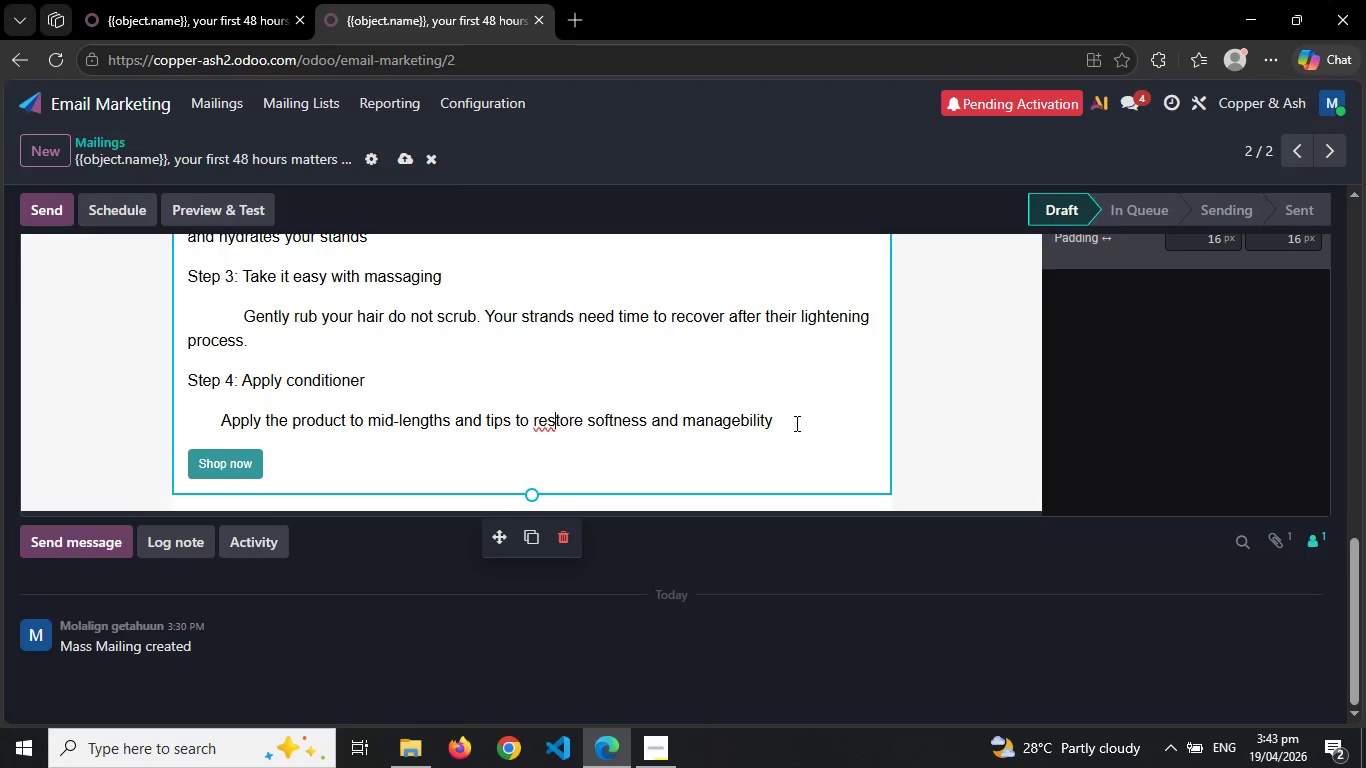 
left_click([789, 421])
 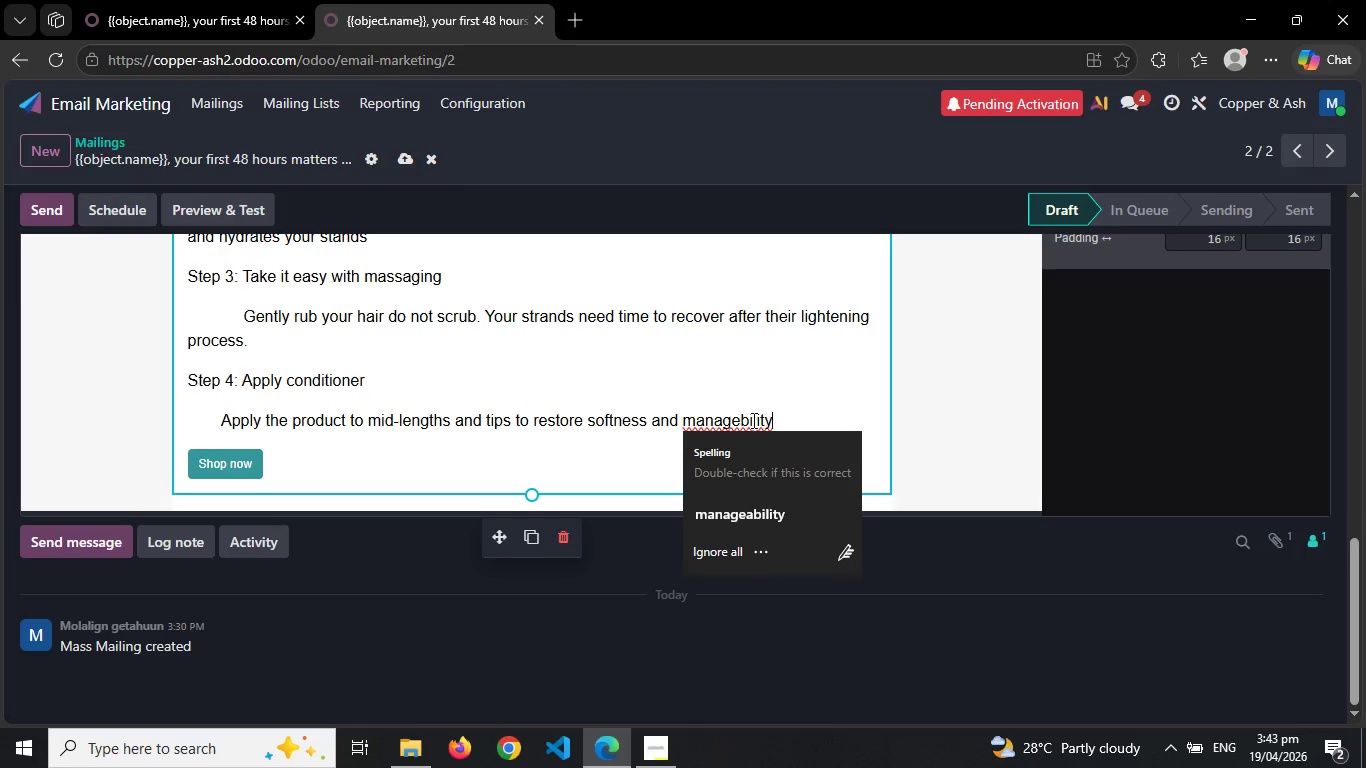 
left_click([744, 517])
 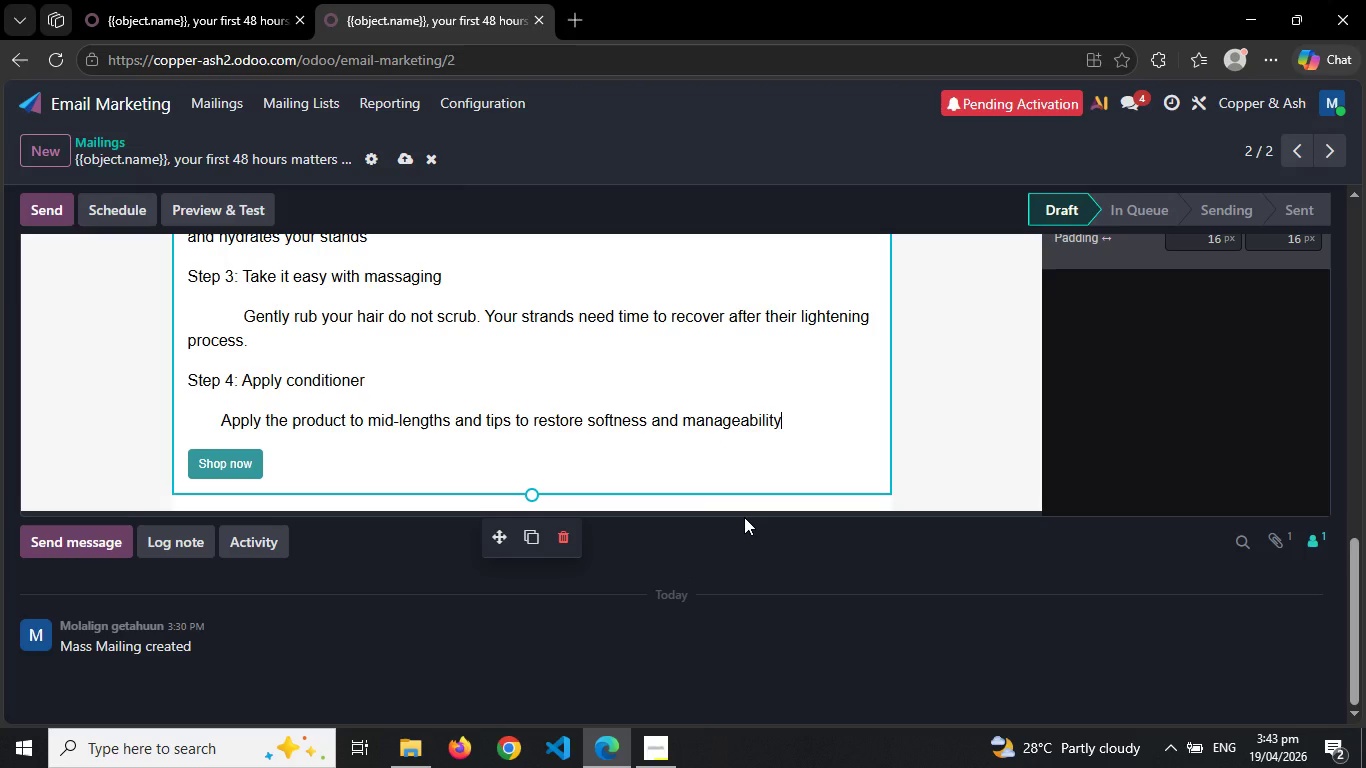 
key(Period)
 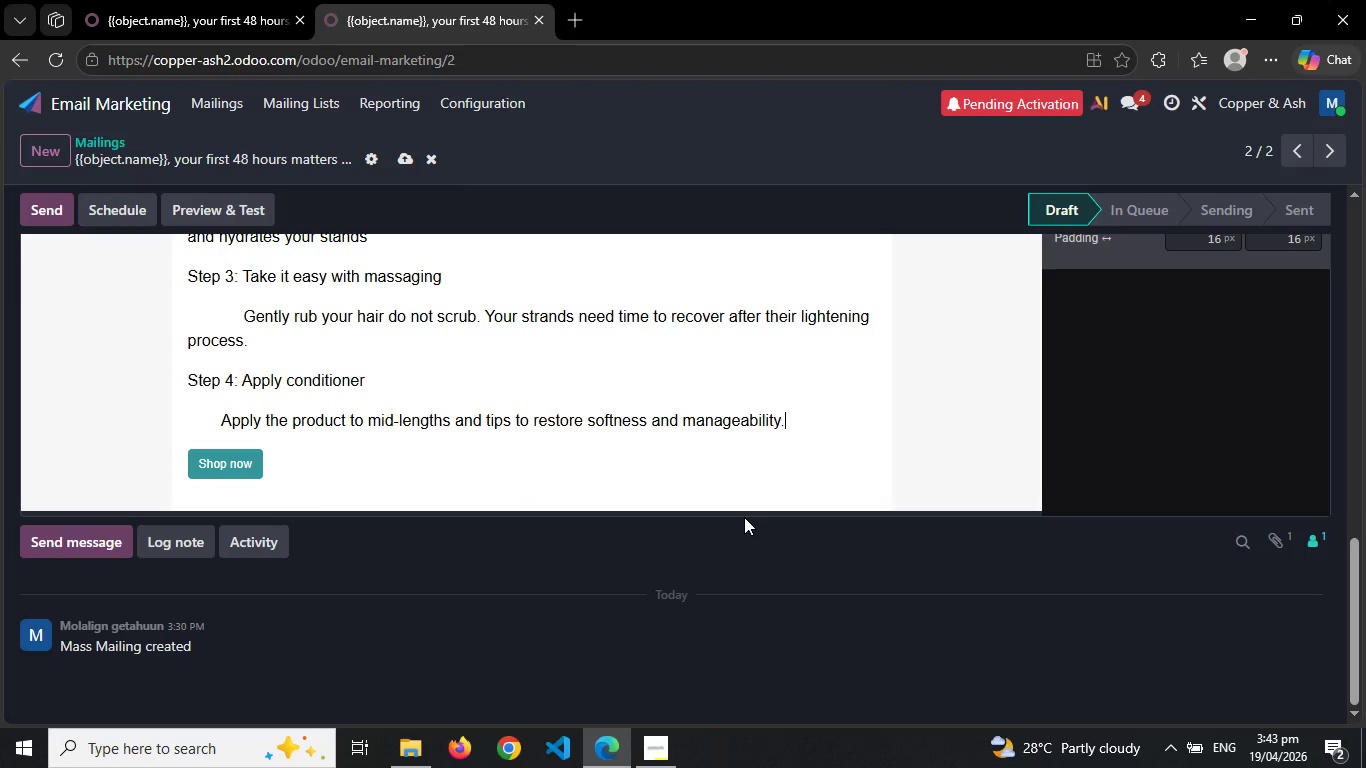 
key(Enter)
 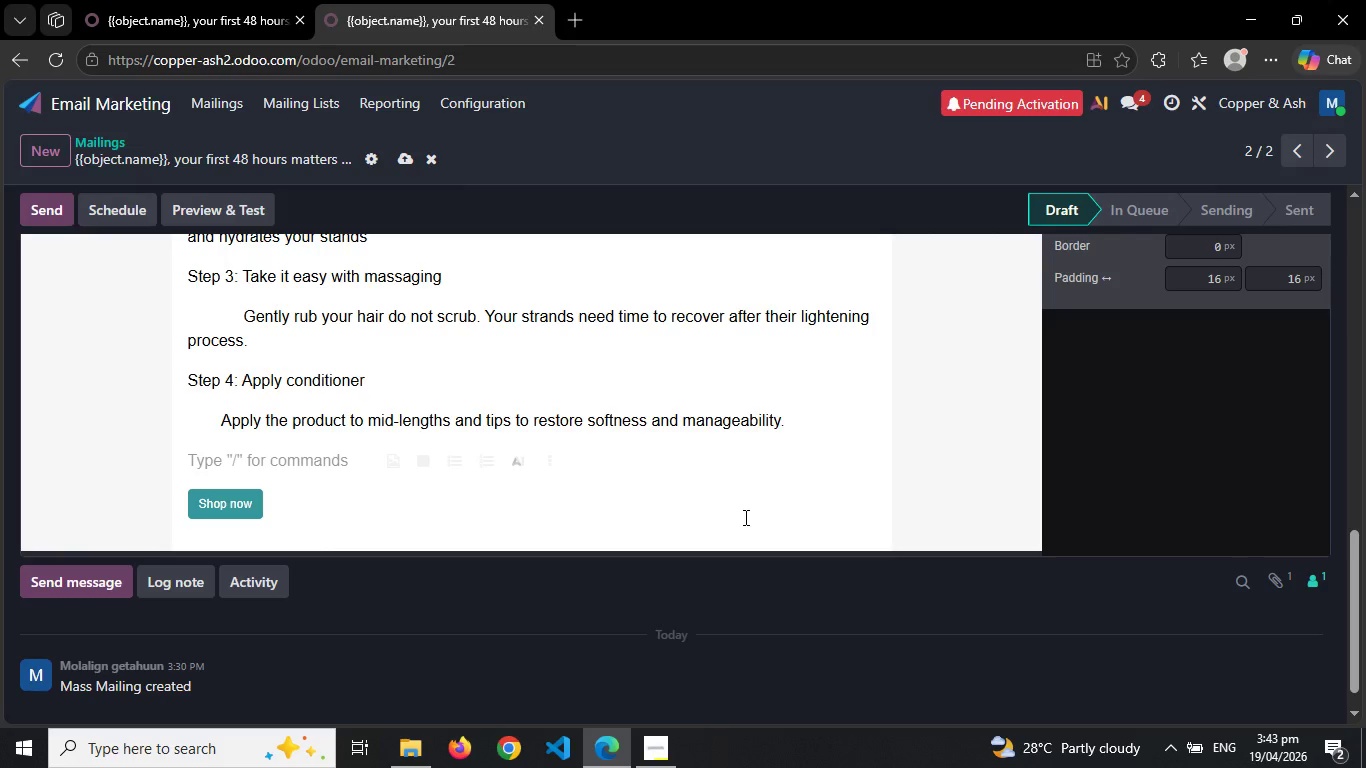 
type(Proper care during this stage guar)
 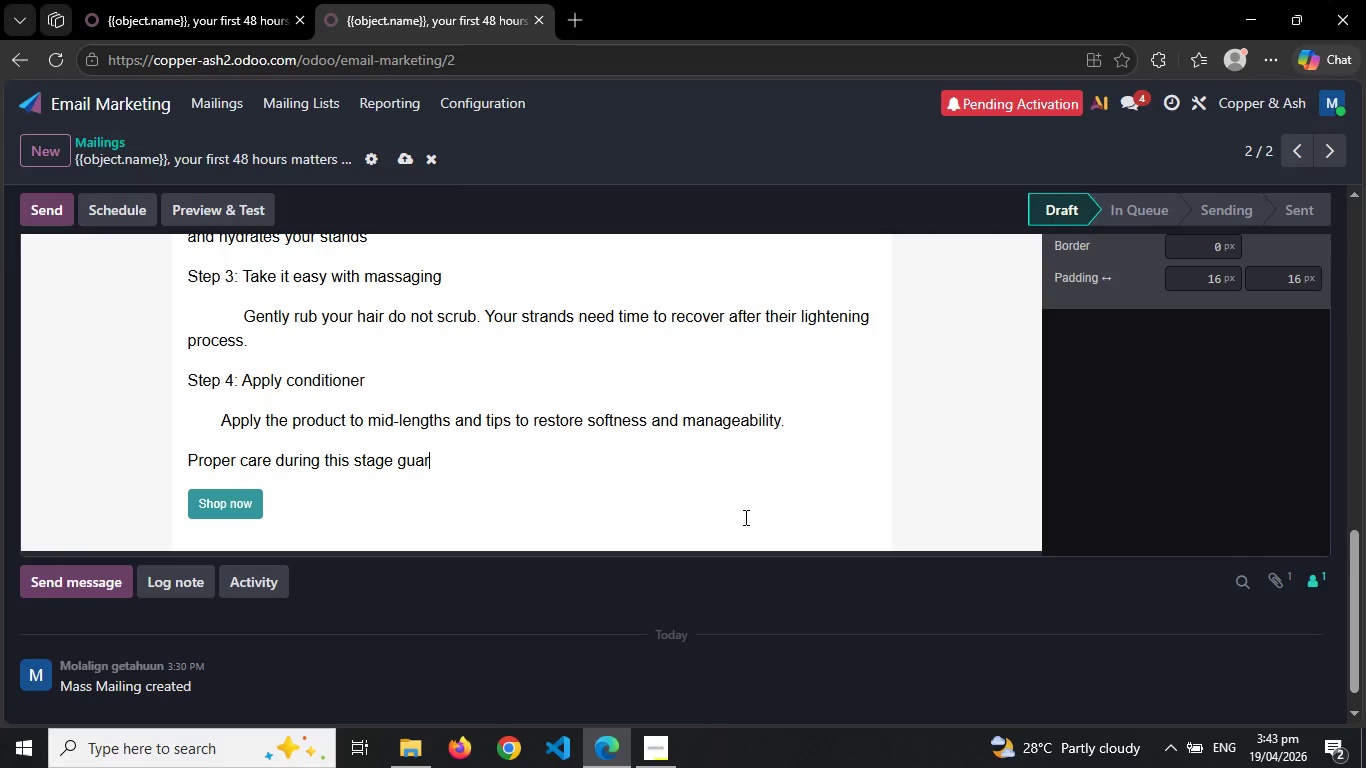 
wait(7.11)
 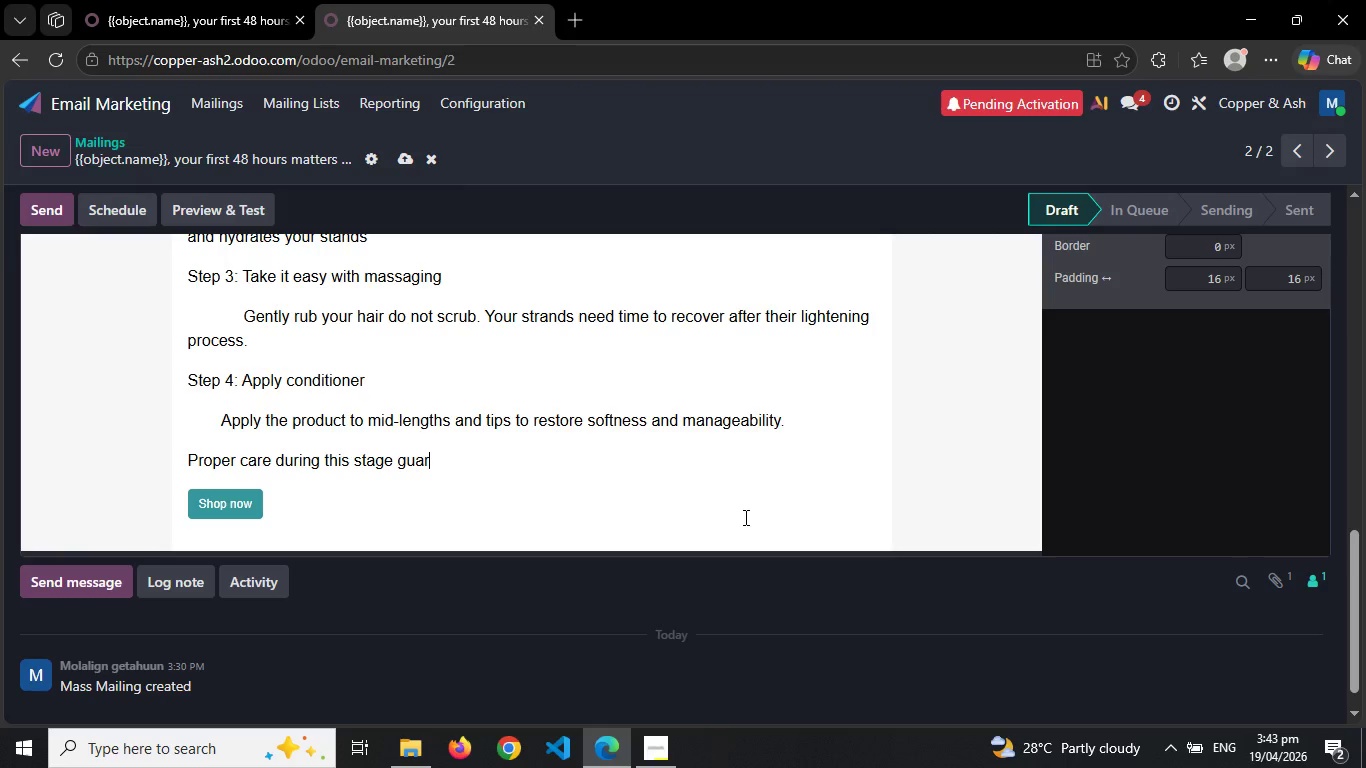 
type(ntees )
 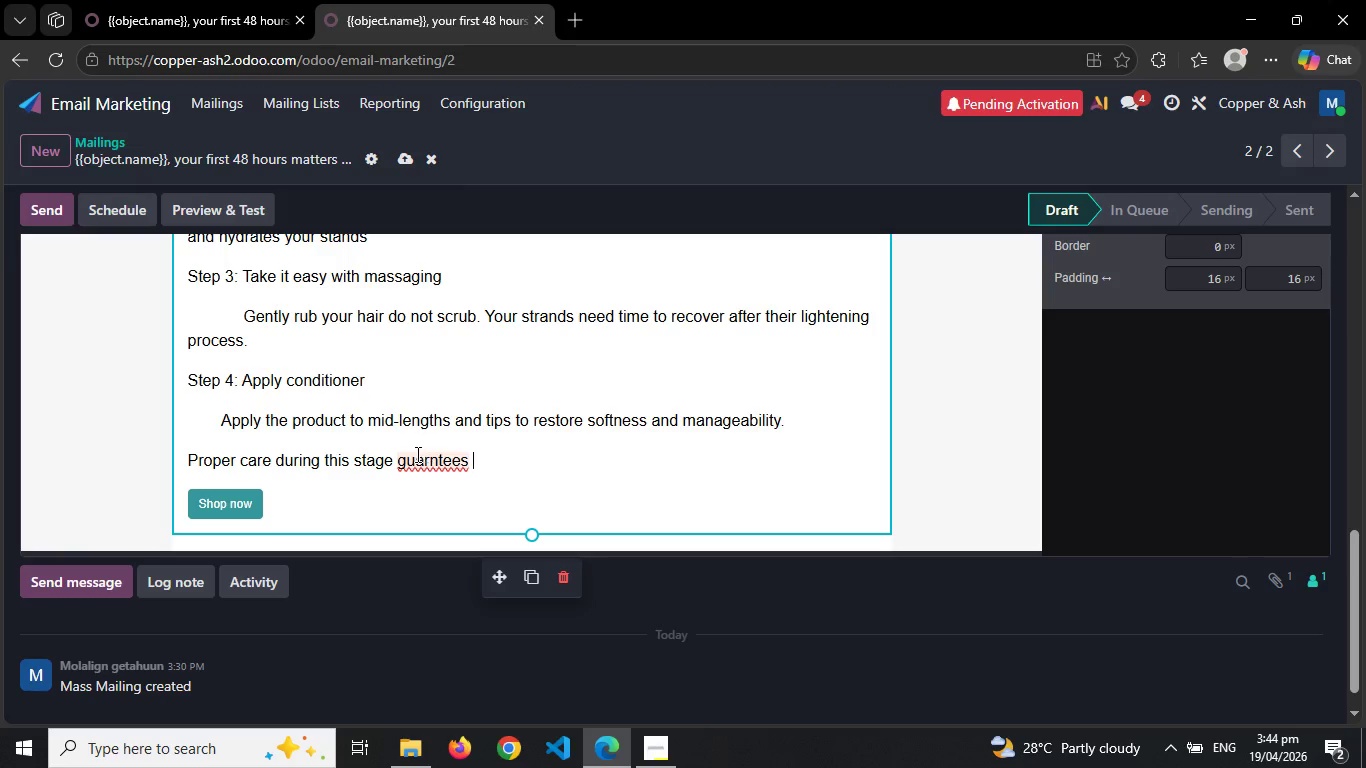 
right_click([416, 462])
 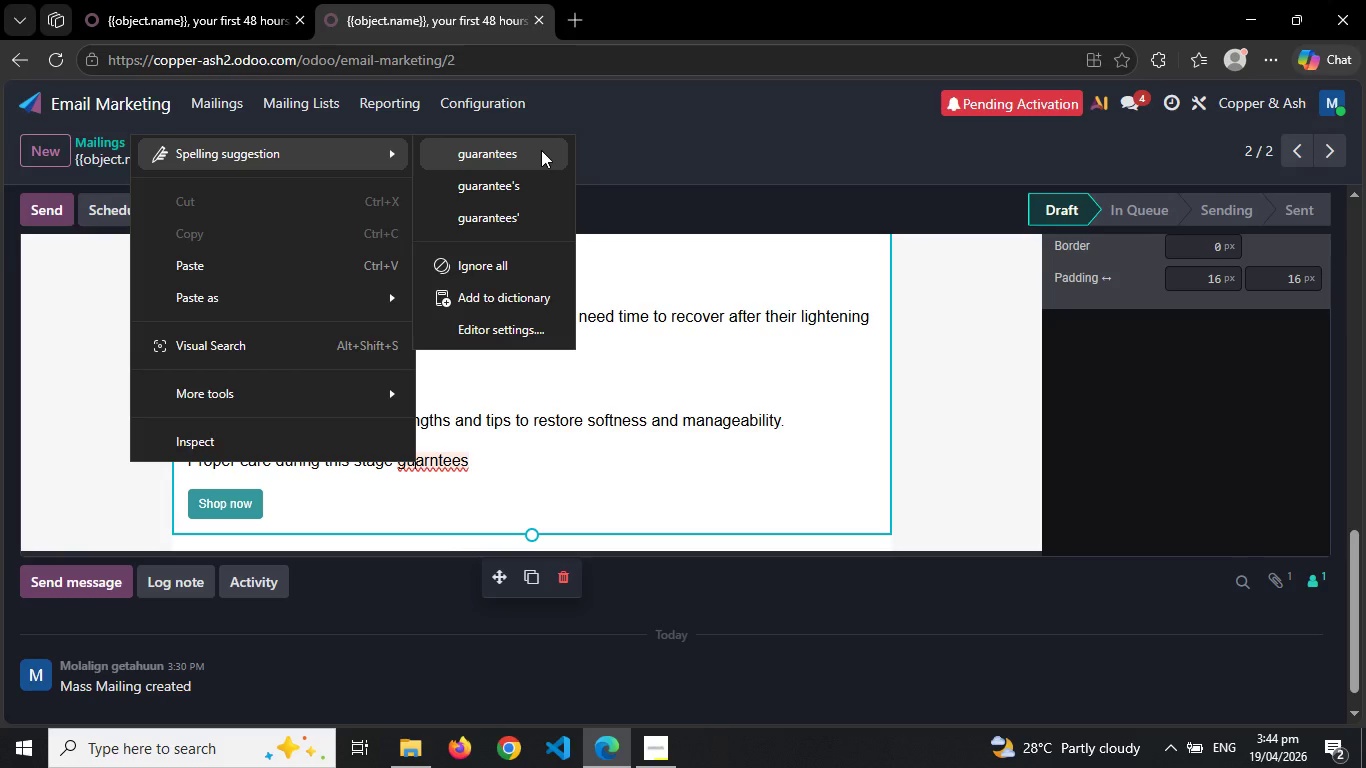 
left_click([541, 150])
 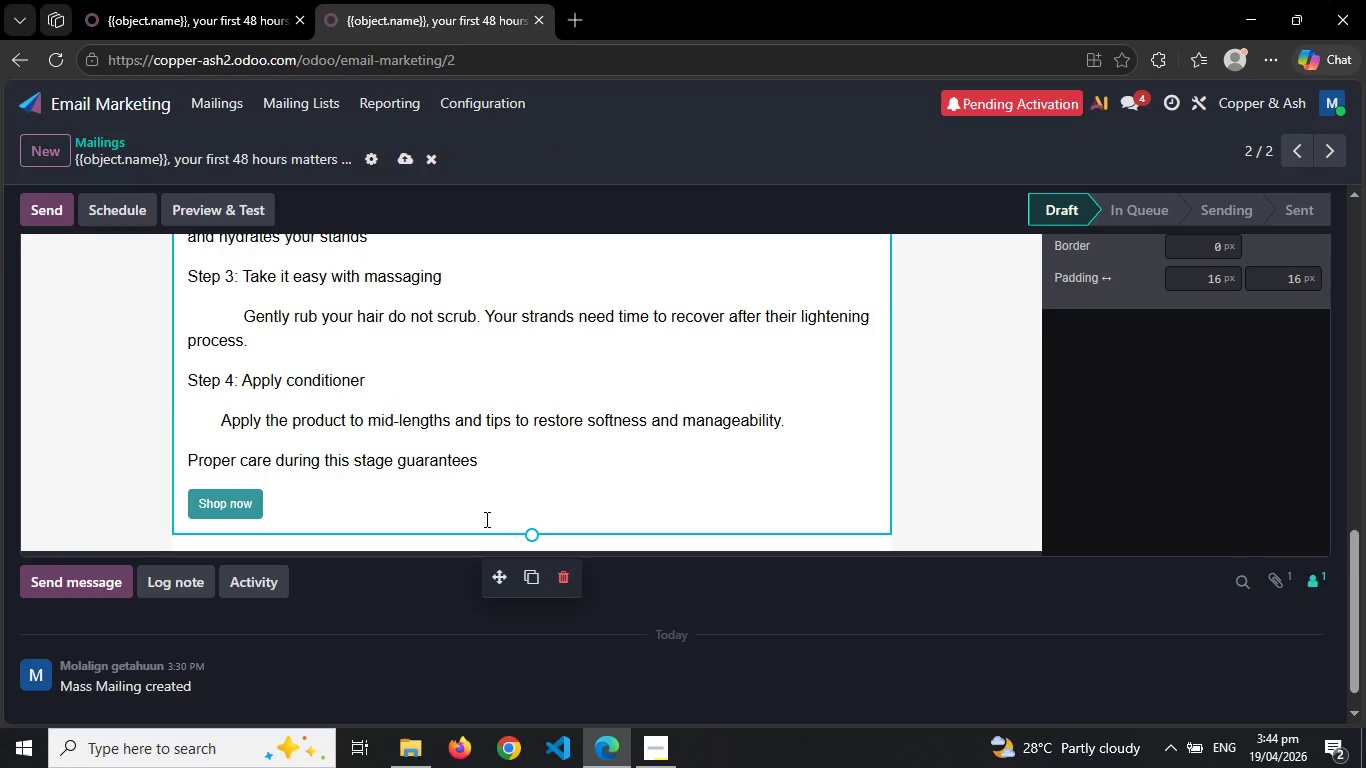 
type( that all future washes will do no harm to your coloring.)
 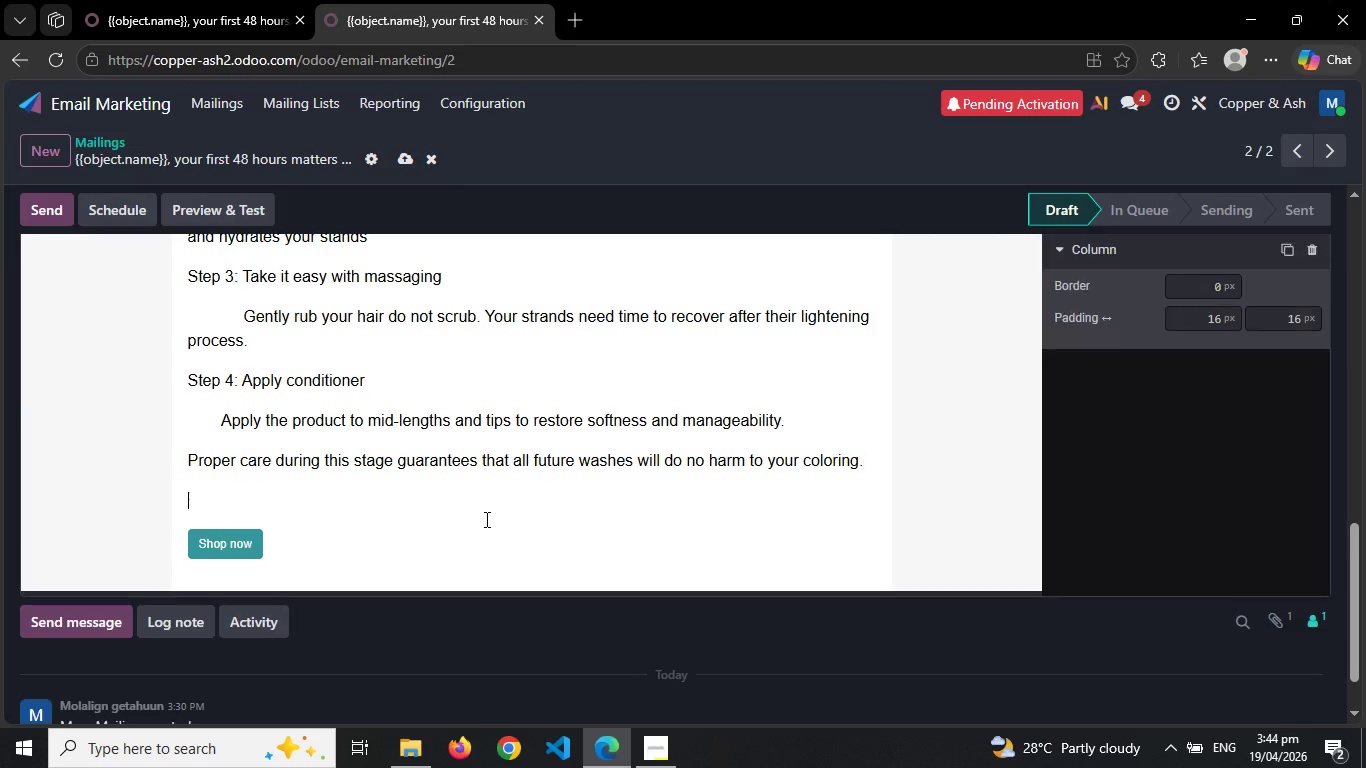 
key(Enter)
 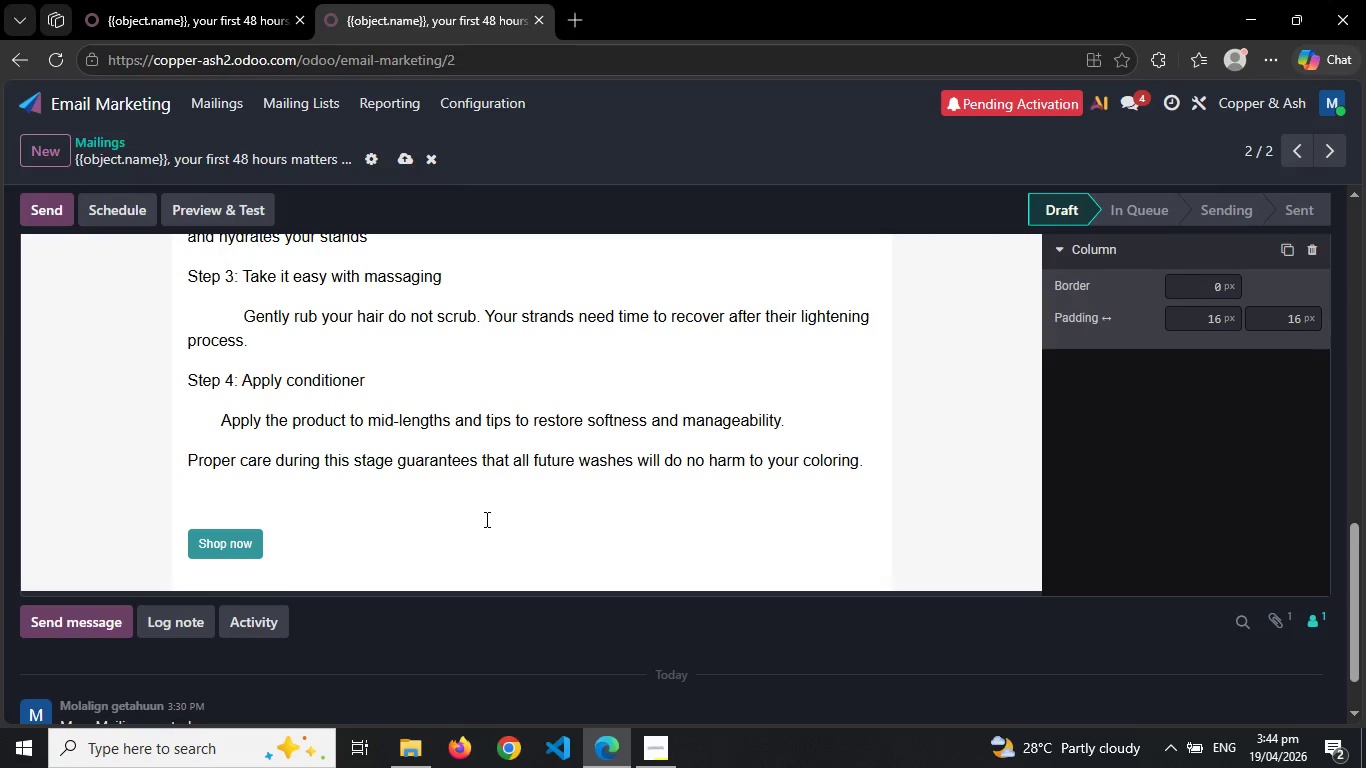 
type(And )
 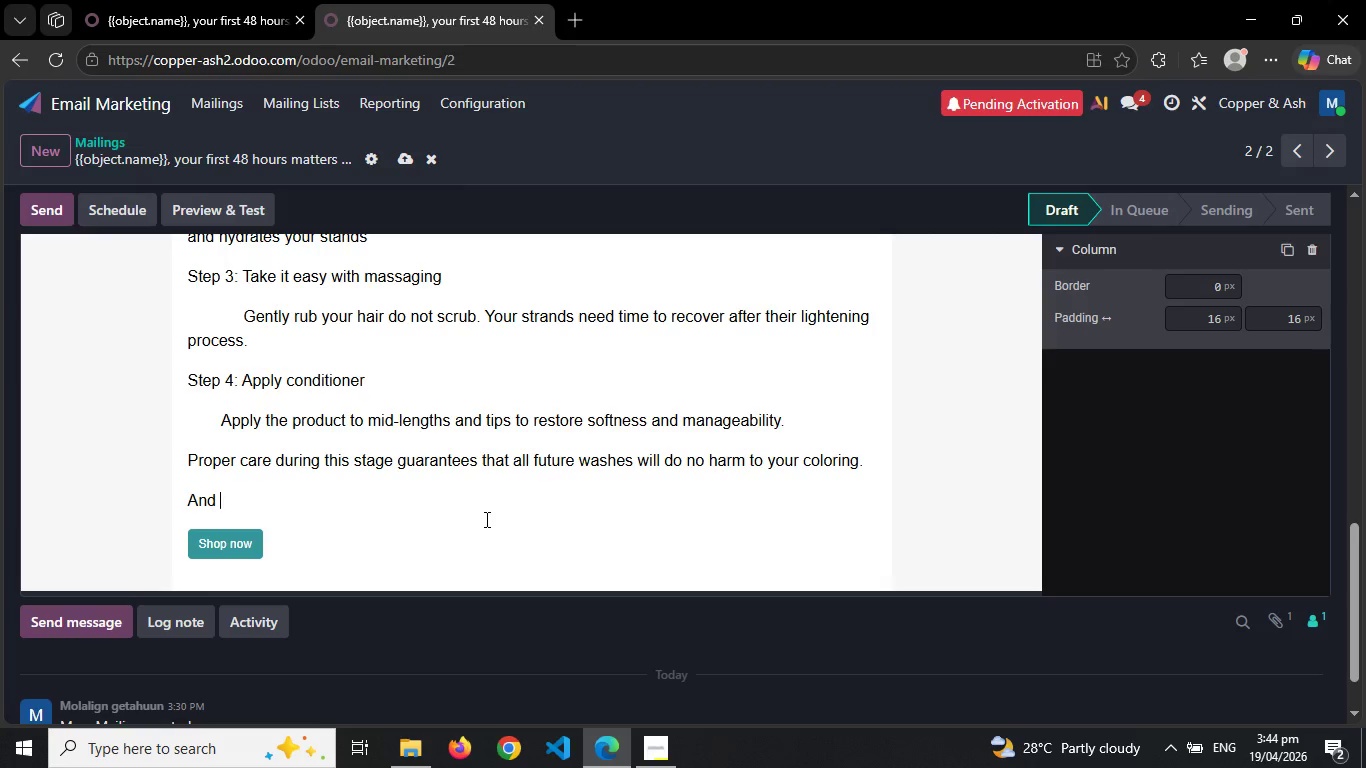 
wait(6.92)
 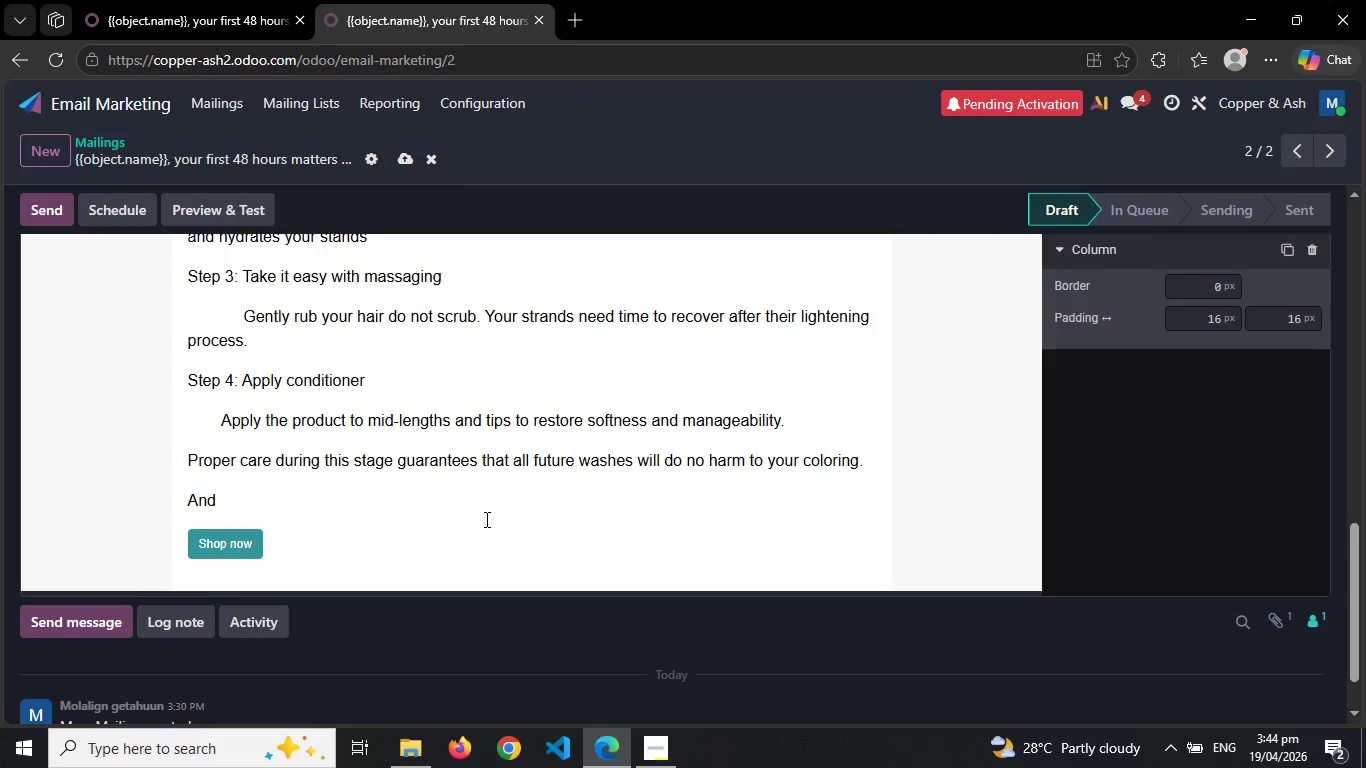 
type( now we're going to talk about maintaining )
 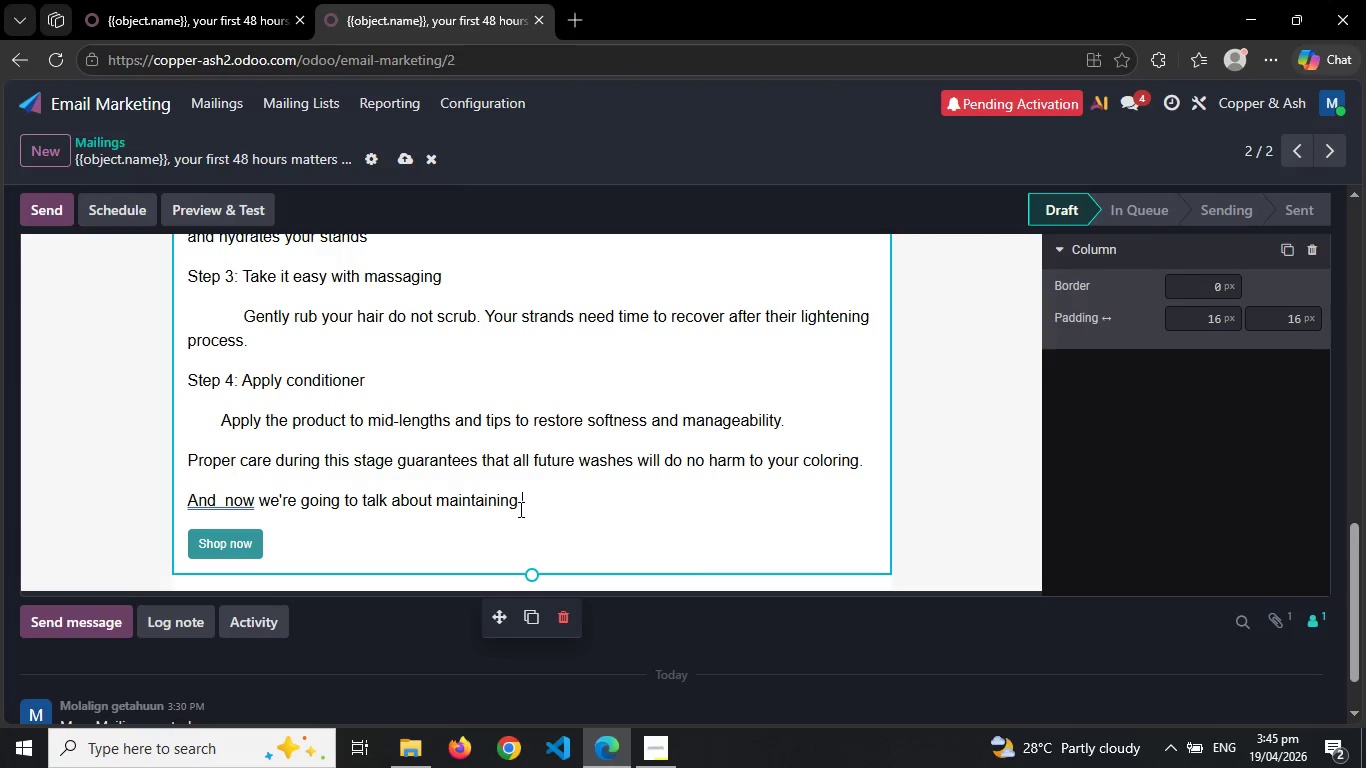 
type(the perfect tone.)
 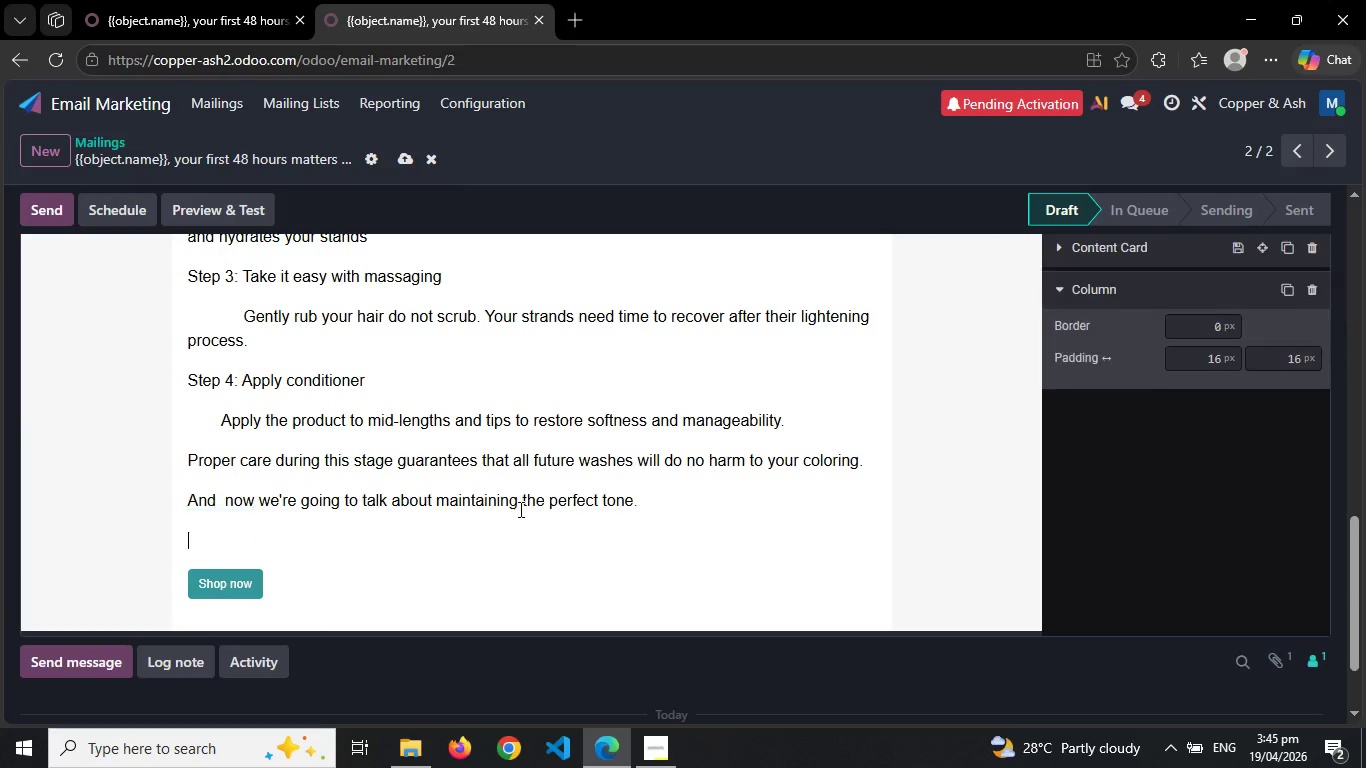 
key(Enter)
 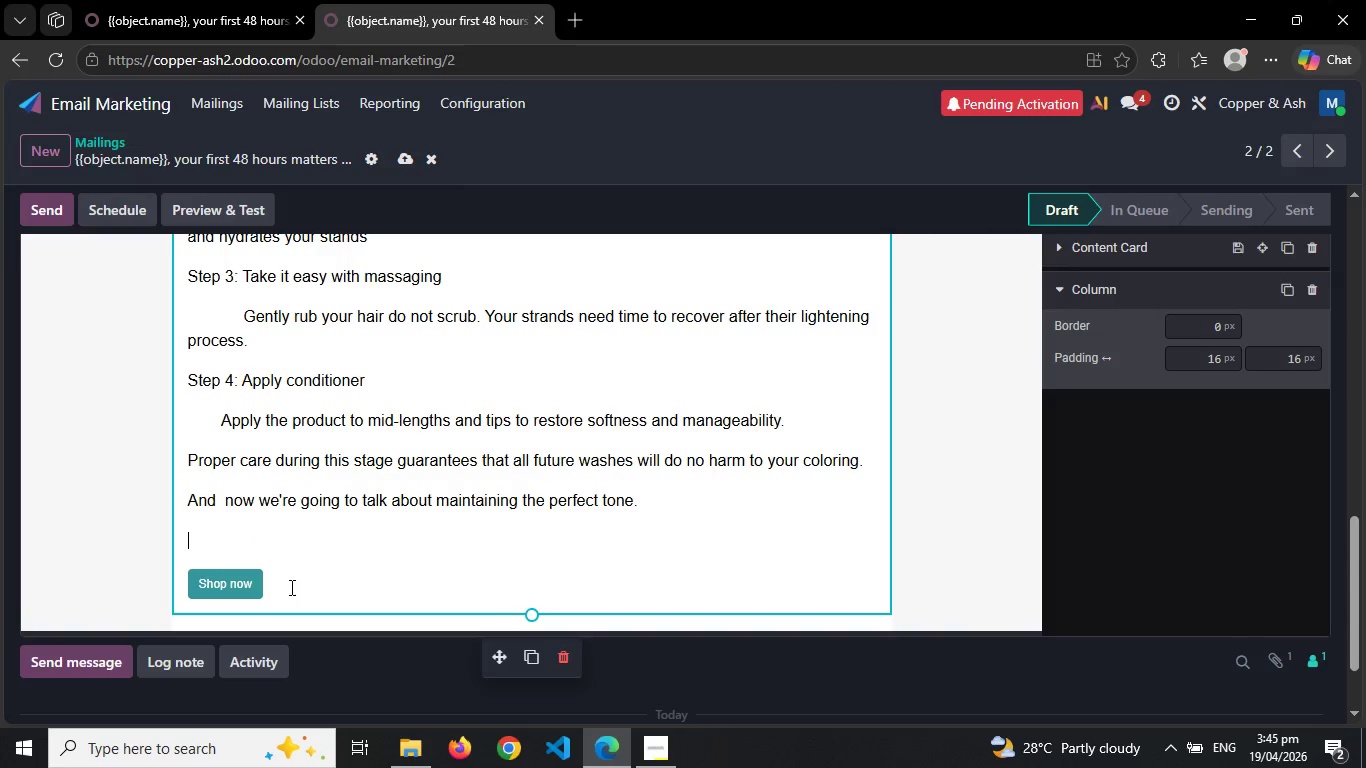 
left_click_drag(start_coordinate=[290, 587], to_coordinate=[192, 590])
 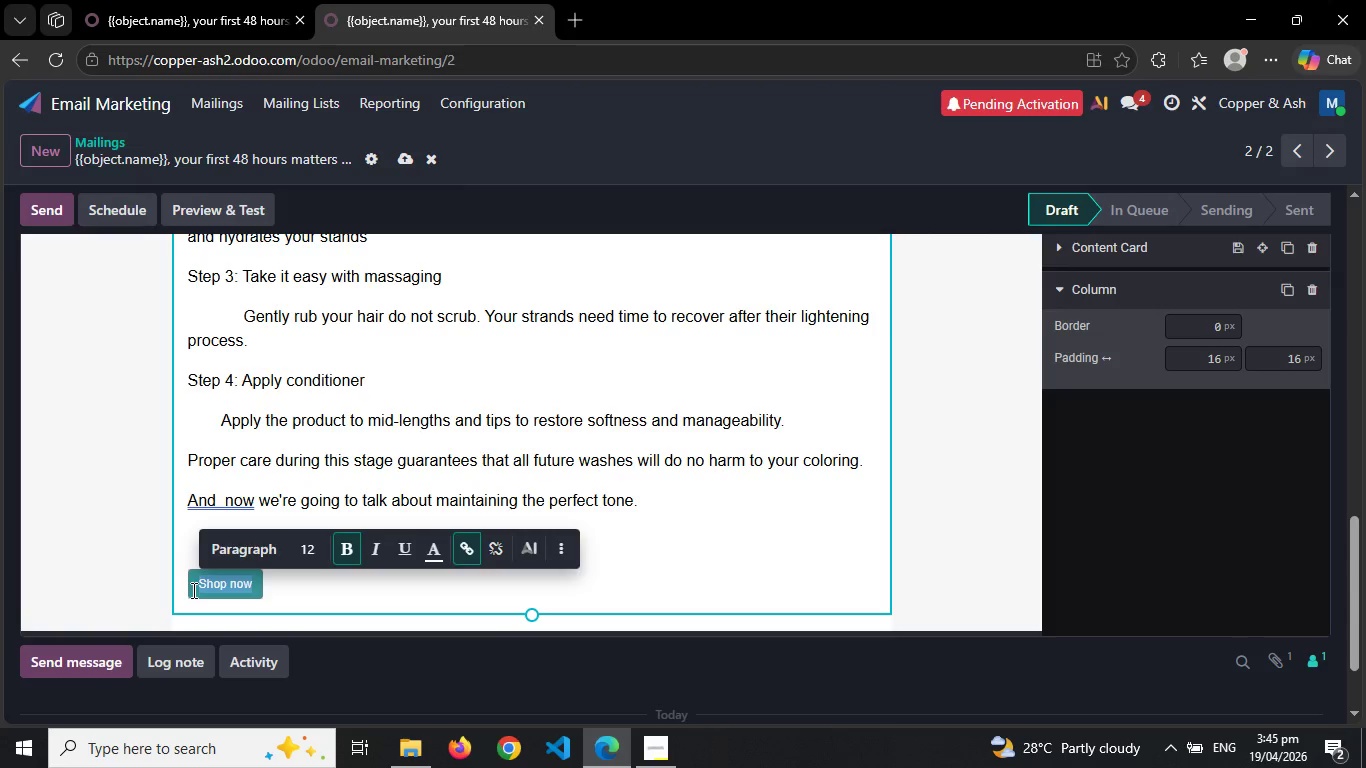 
key(Backspace)
 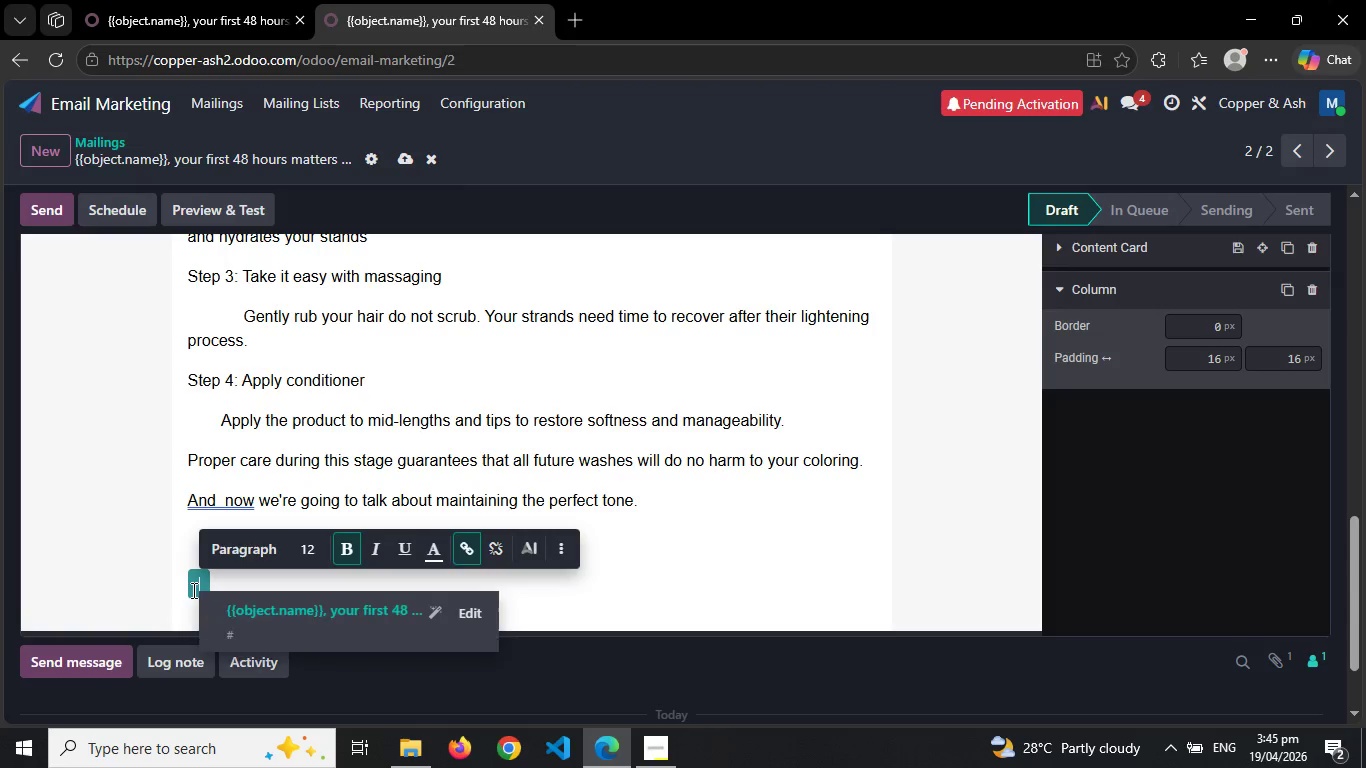 
key(Backspace)
 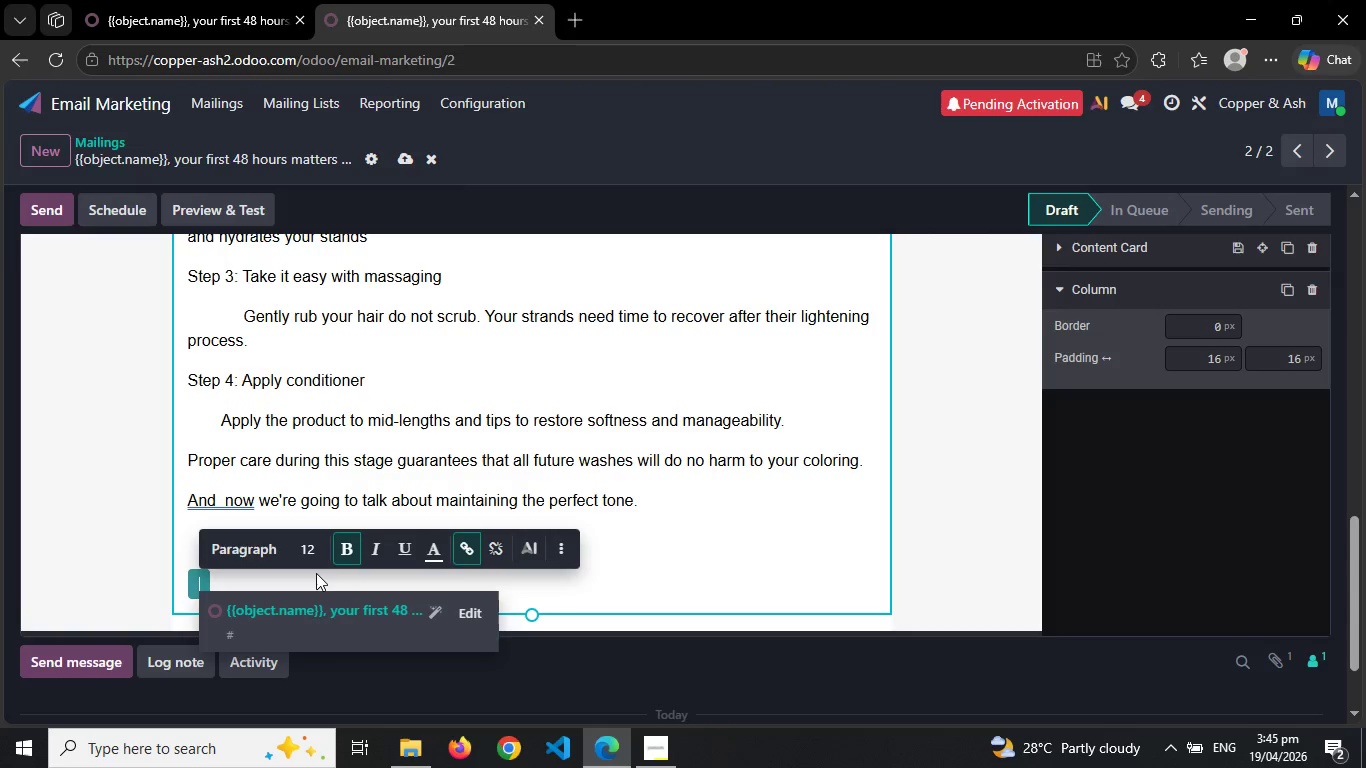 
key(Backspace)
 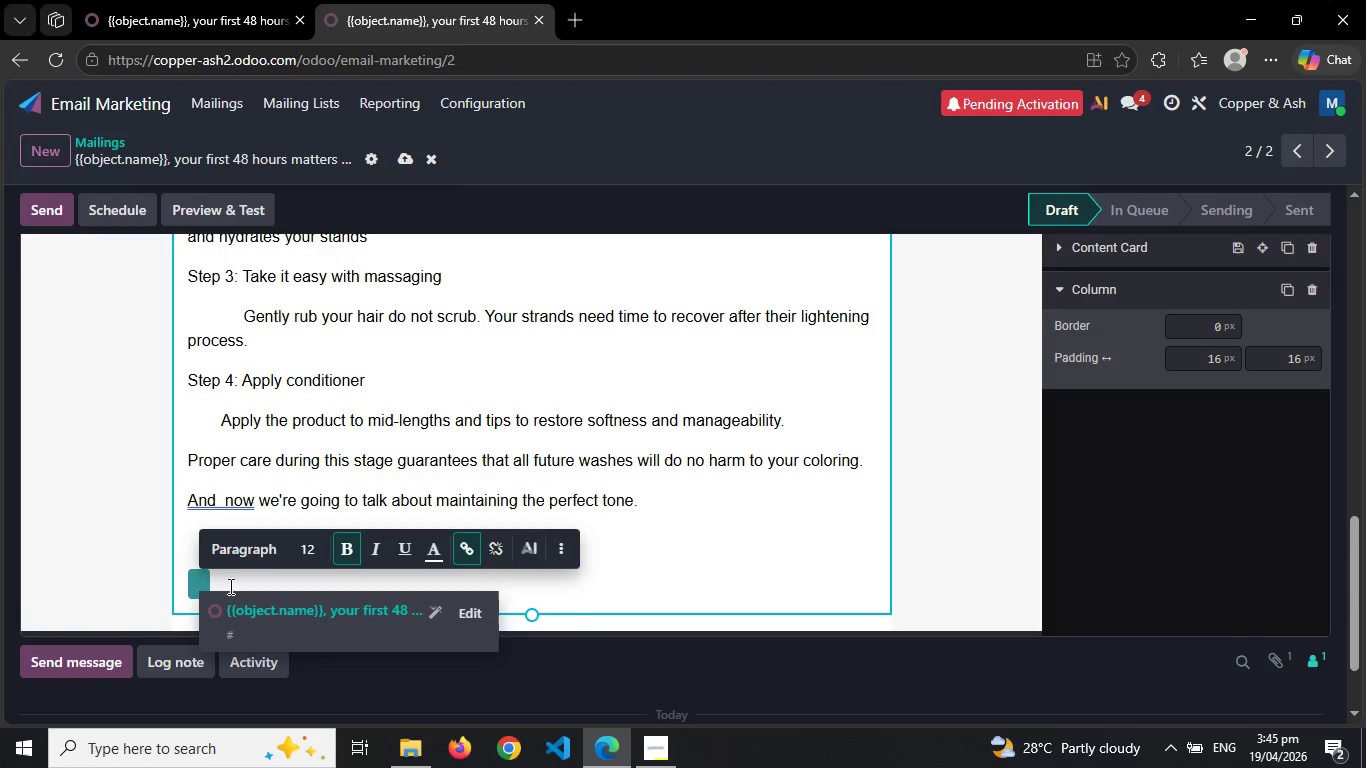 
key(ArrowRight)
 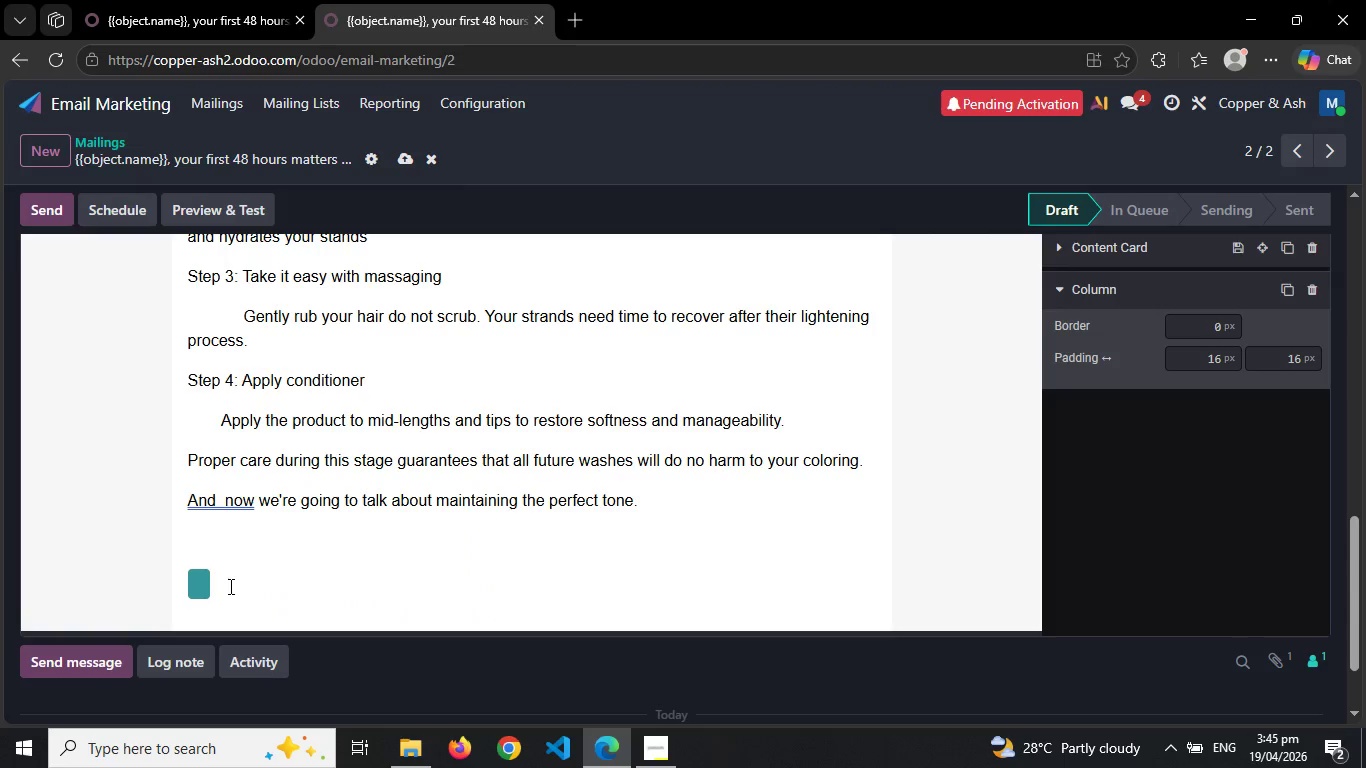 
key(Backspace)
 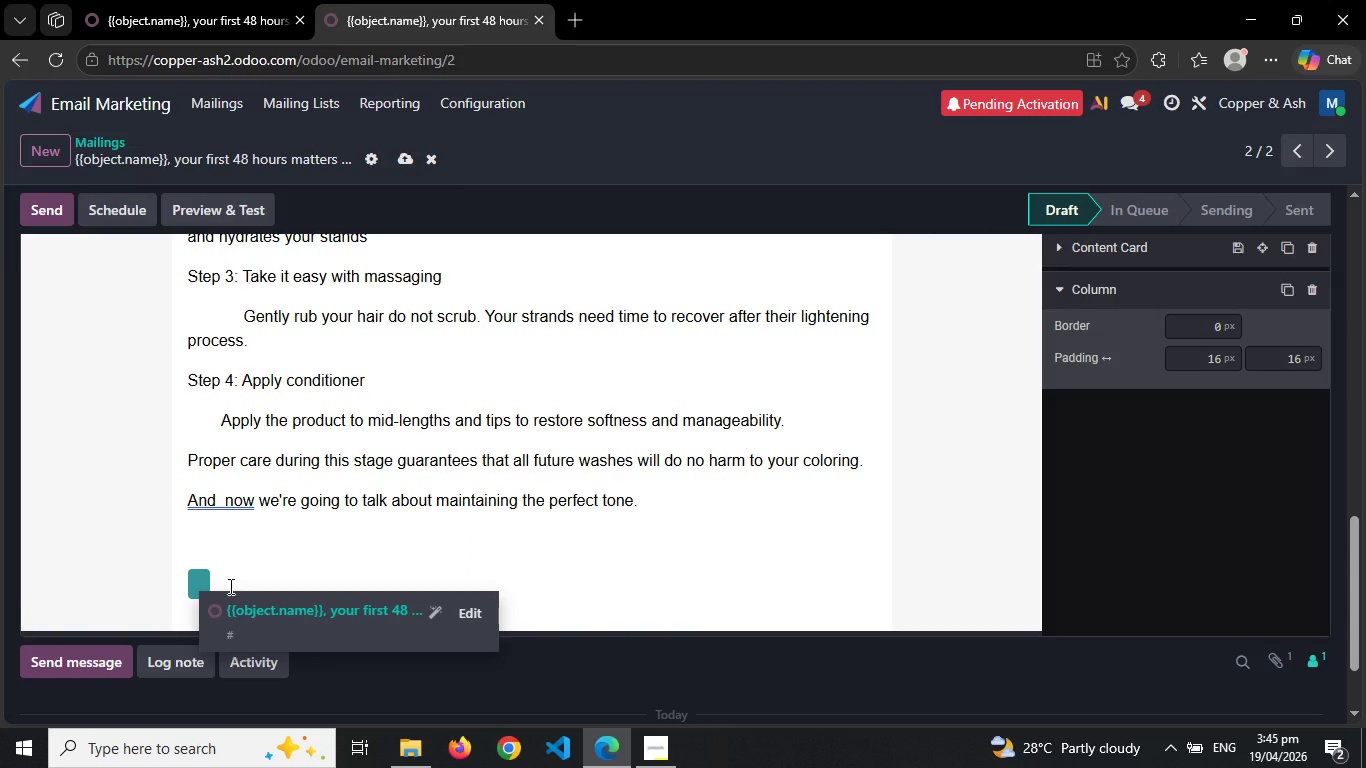 
key(Backspace)
 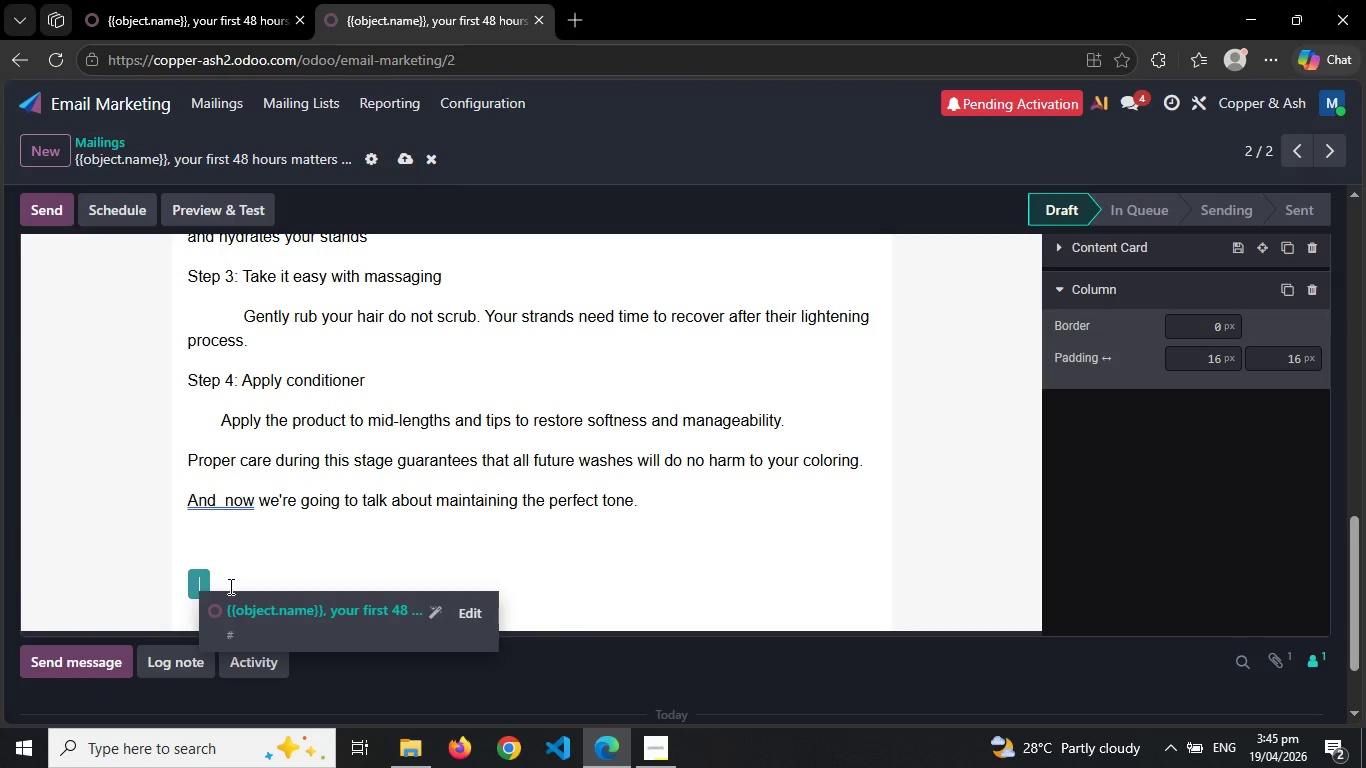 
key(Control+Z)
 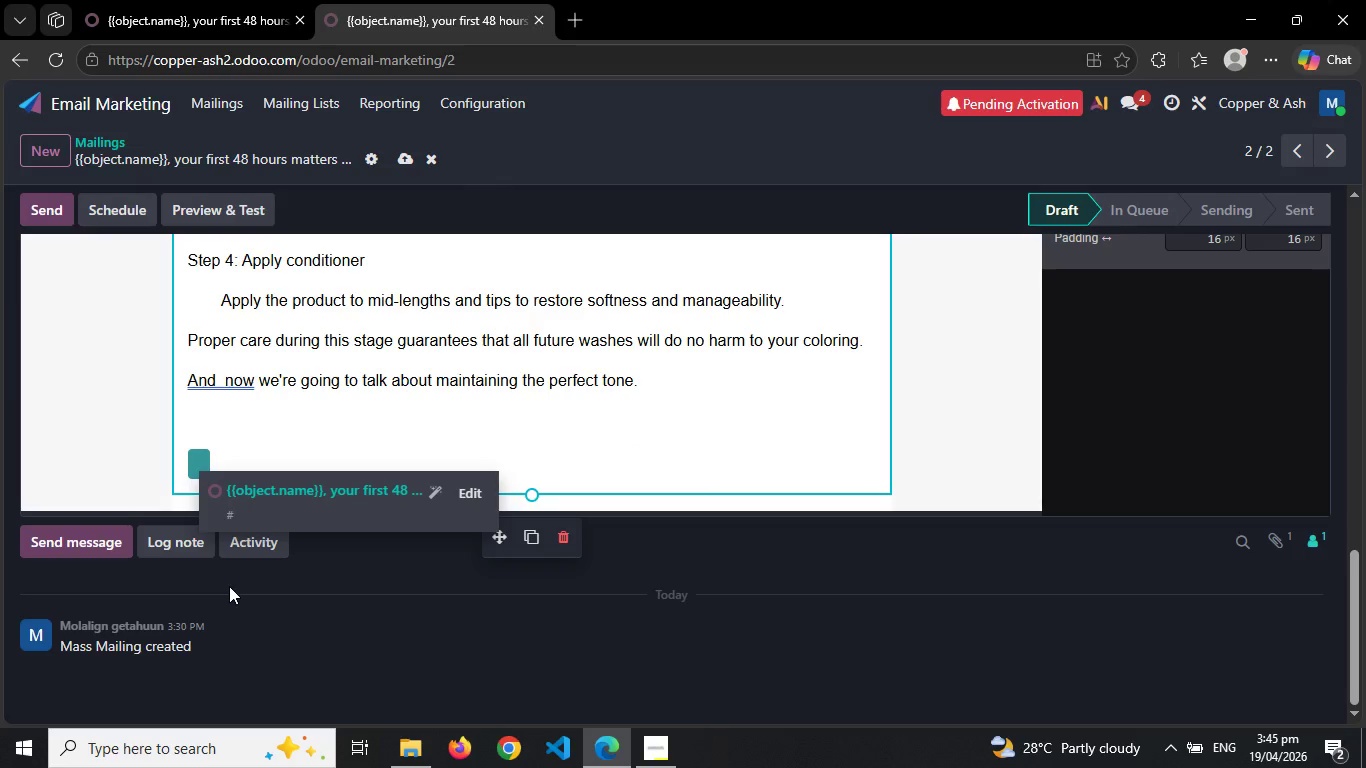 
key(Control+Z)
 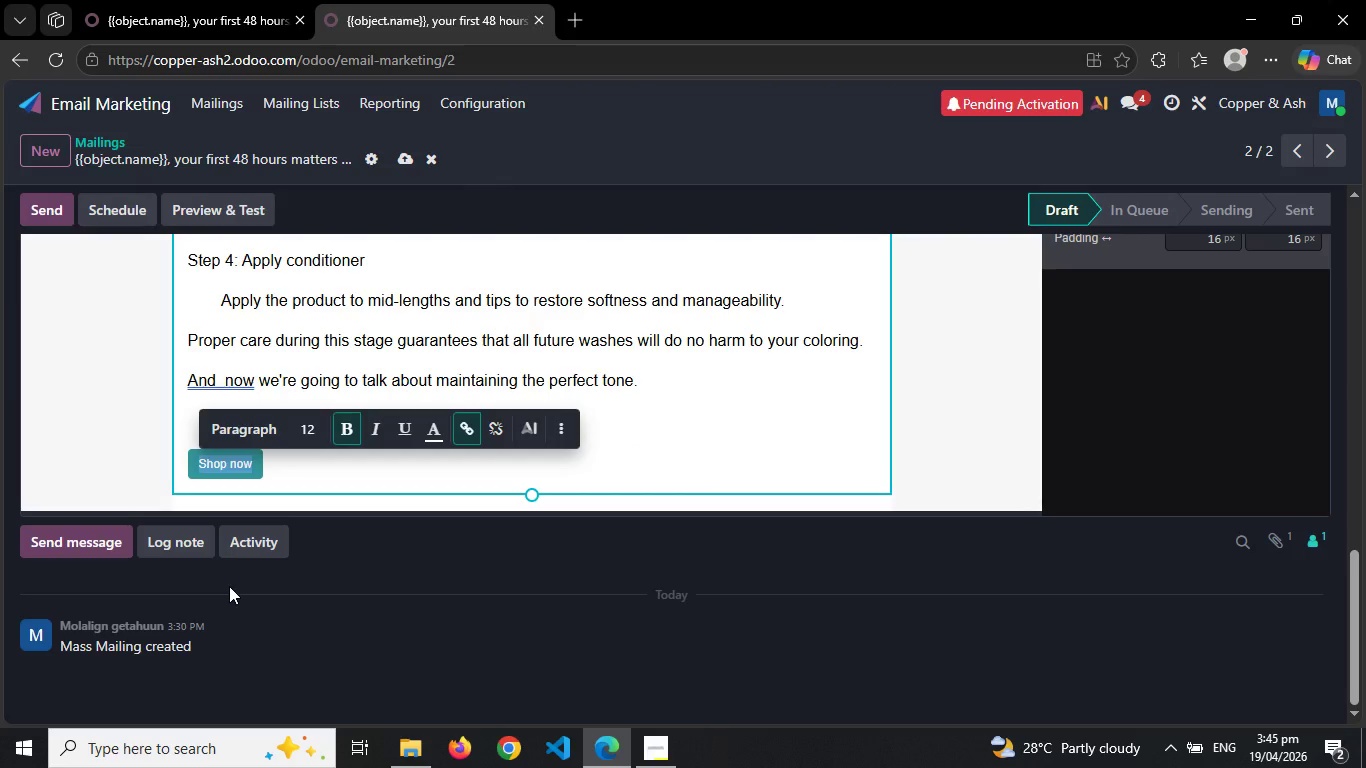 
key(ArrowRight)
 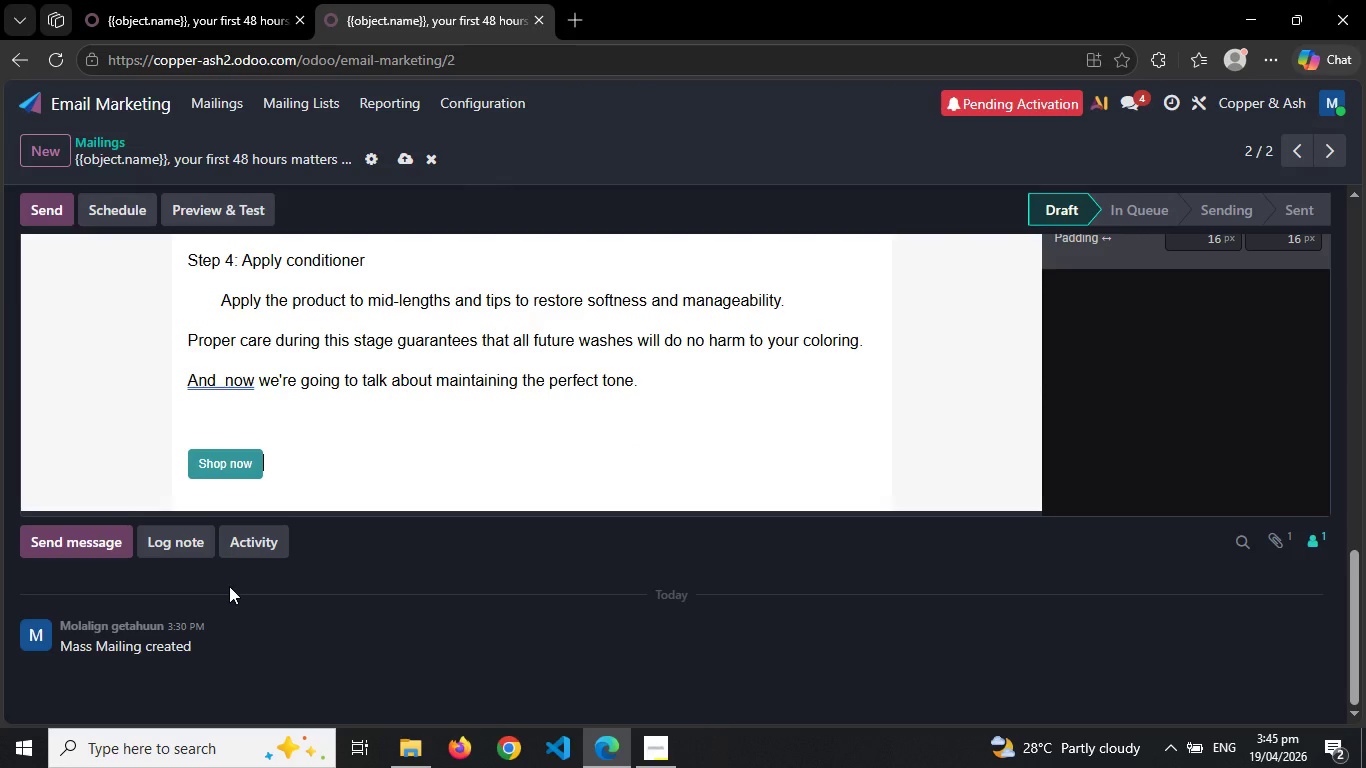 
key(ArrowRight)
 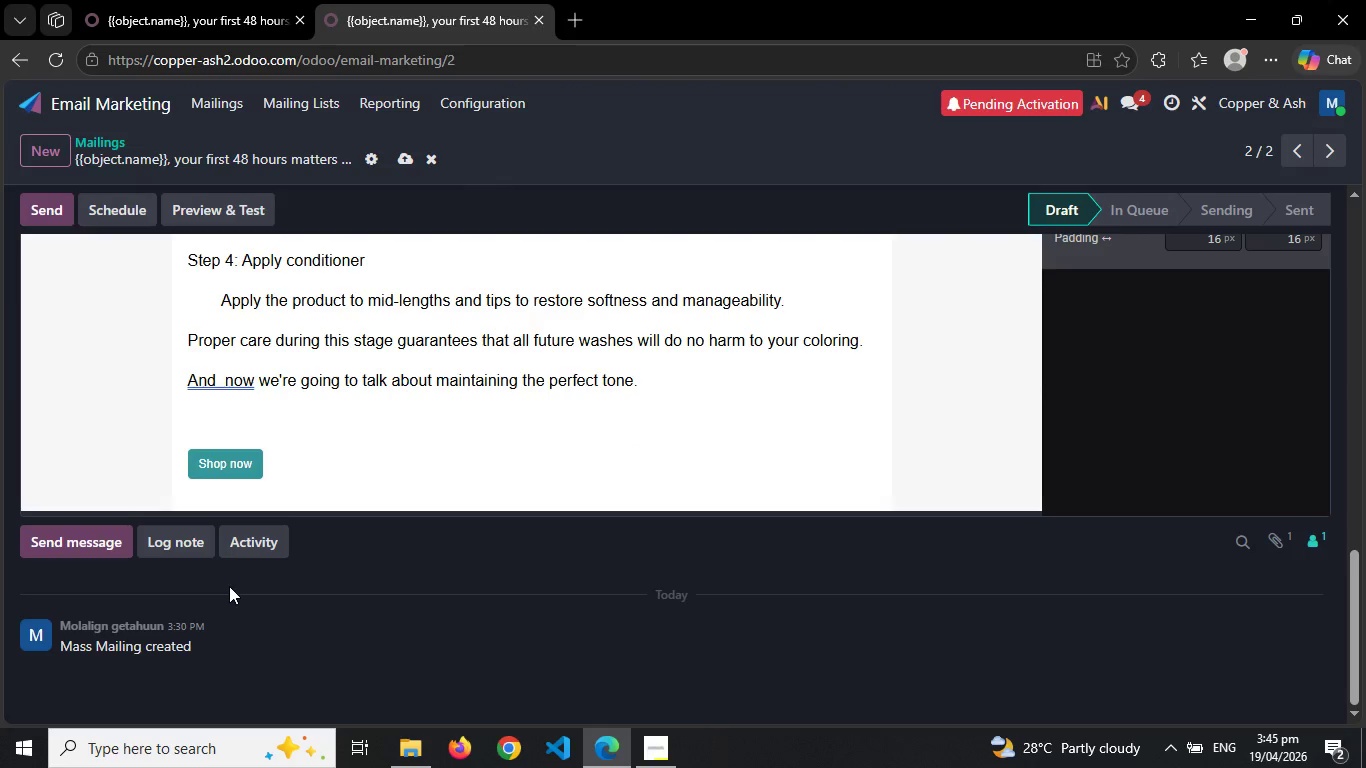 
key(Backspace)
 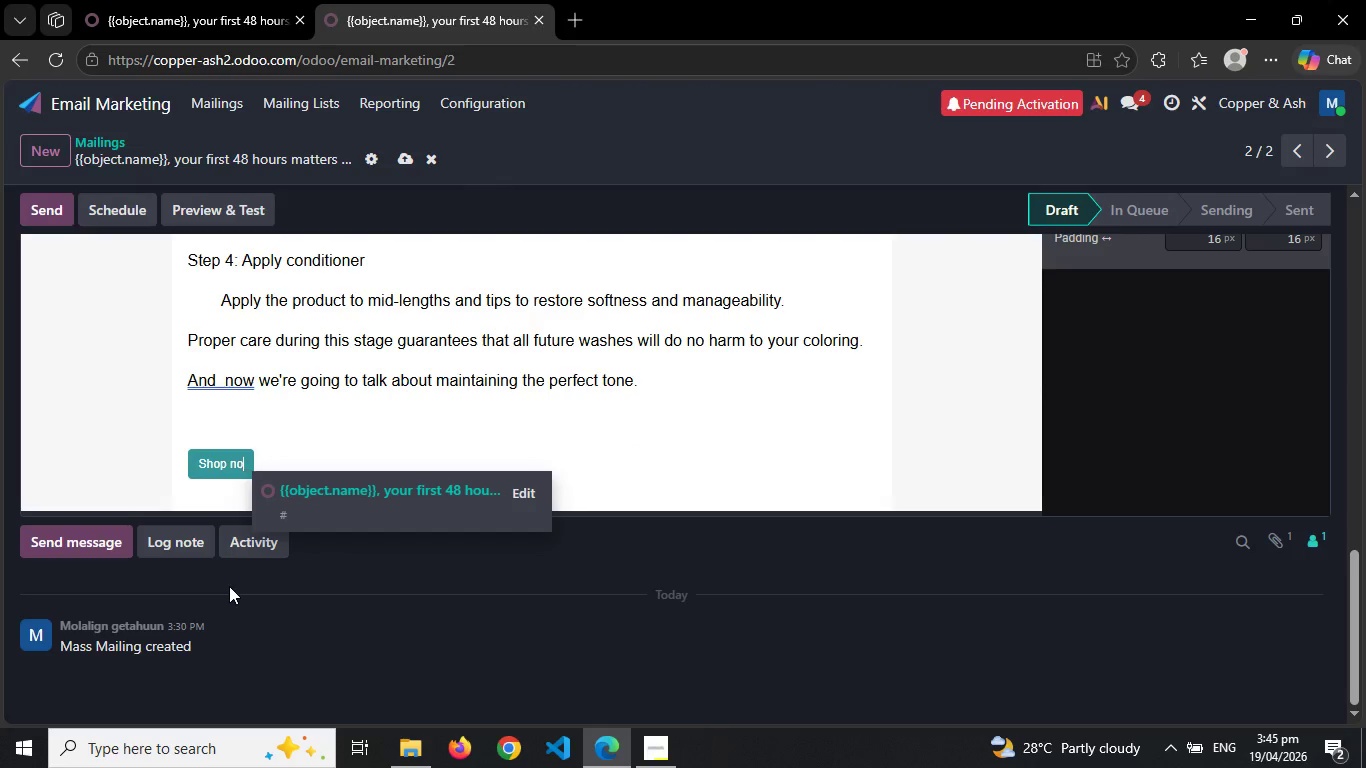 
key(Backspace)
 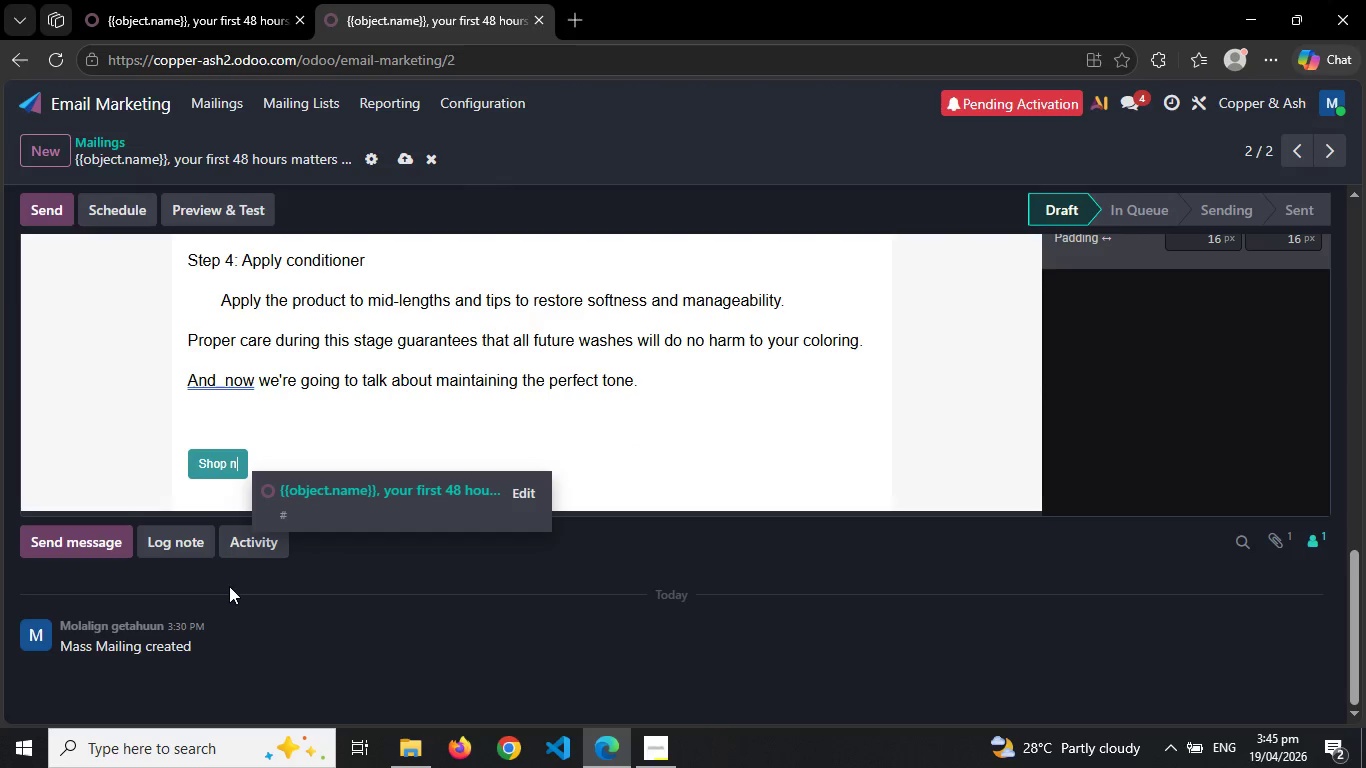 
key(Backspace)
 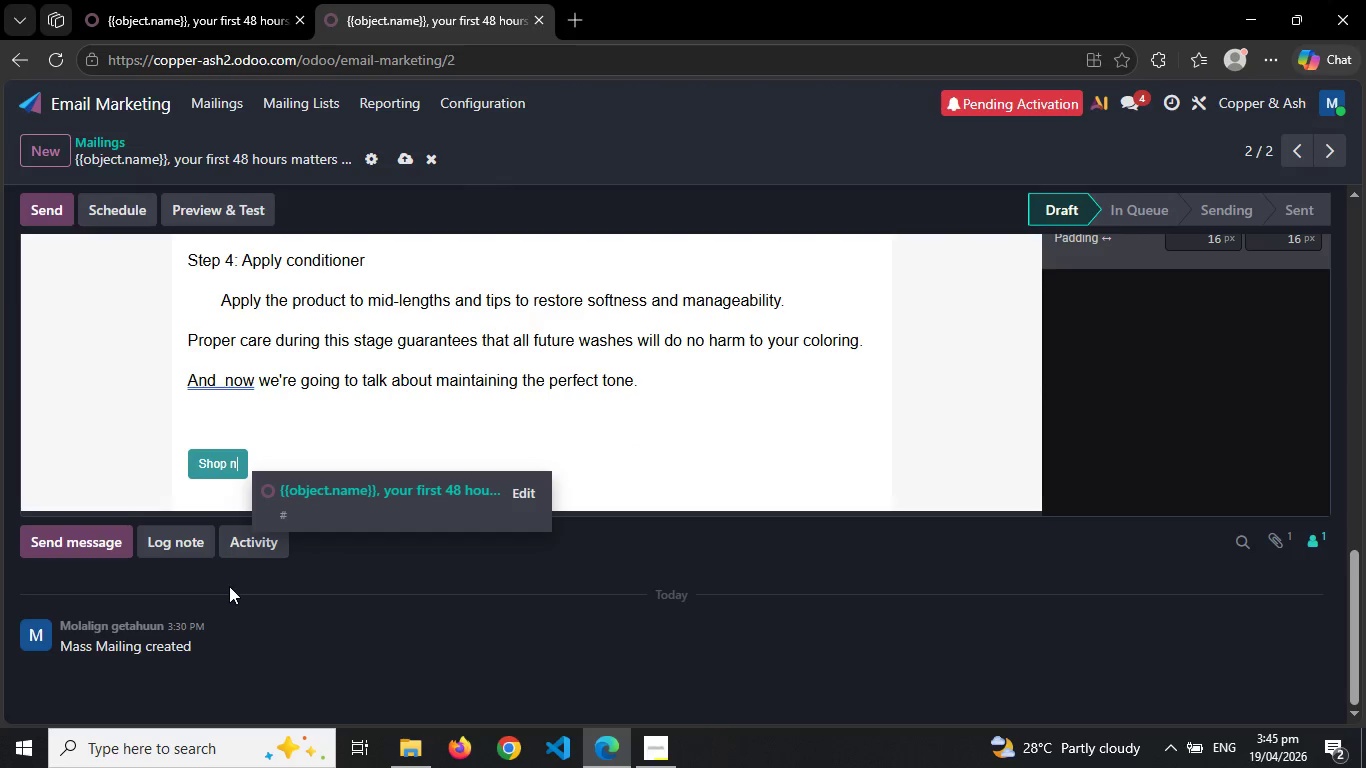 
key(Backspace)
 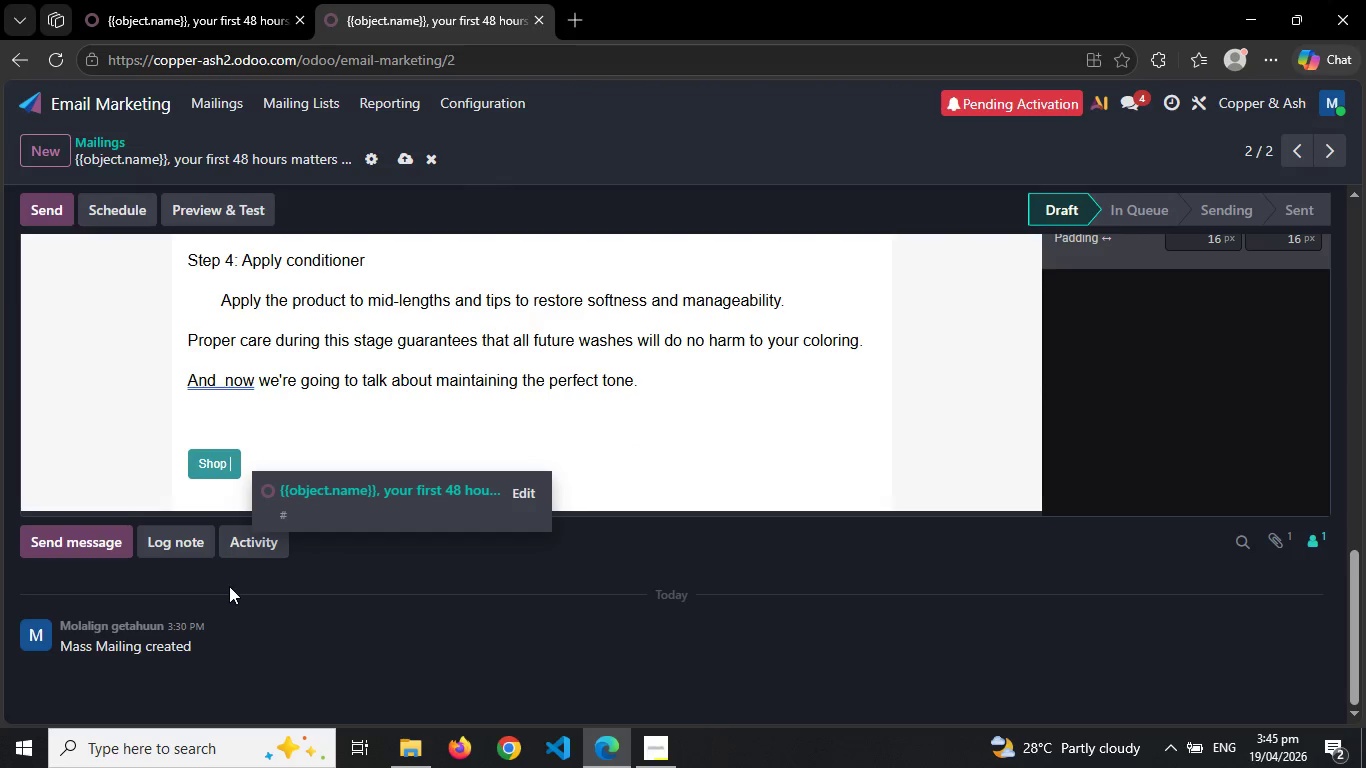 
key(Backspace)
 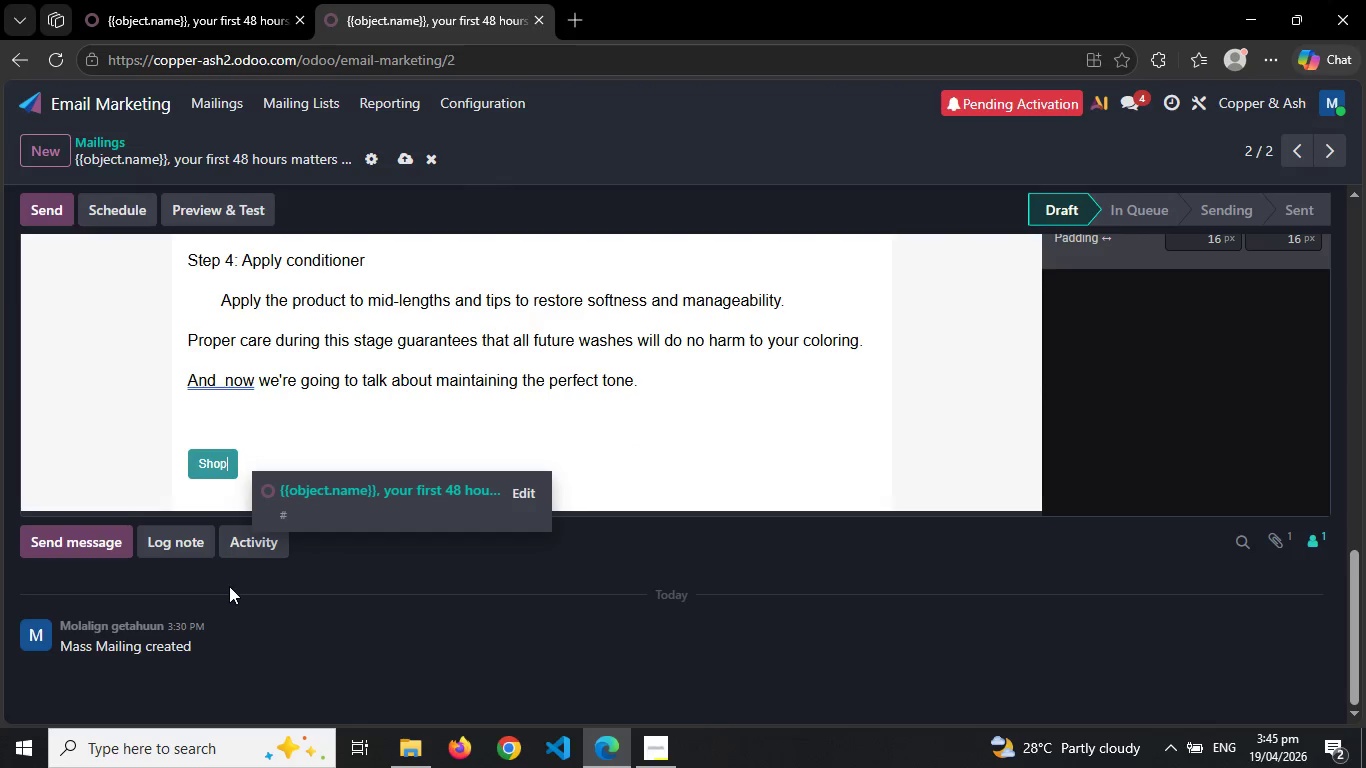 
key(Backspace)
 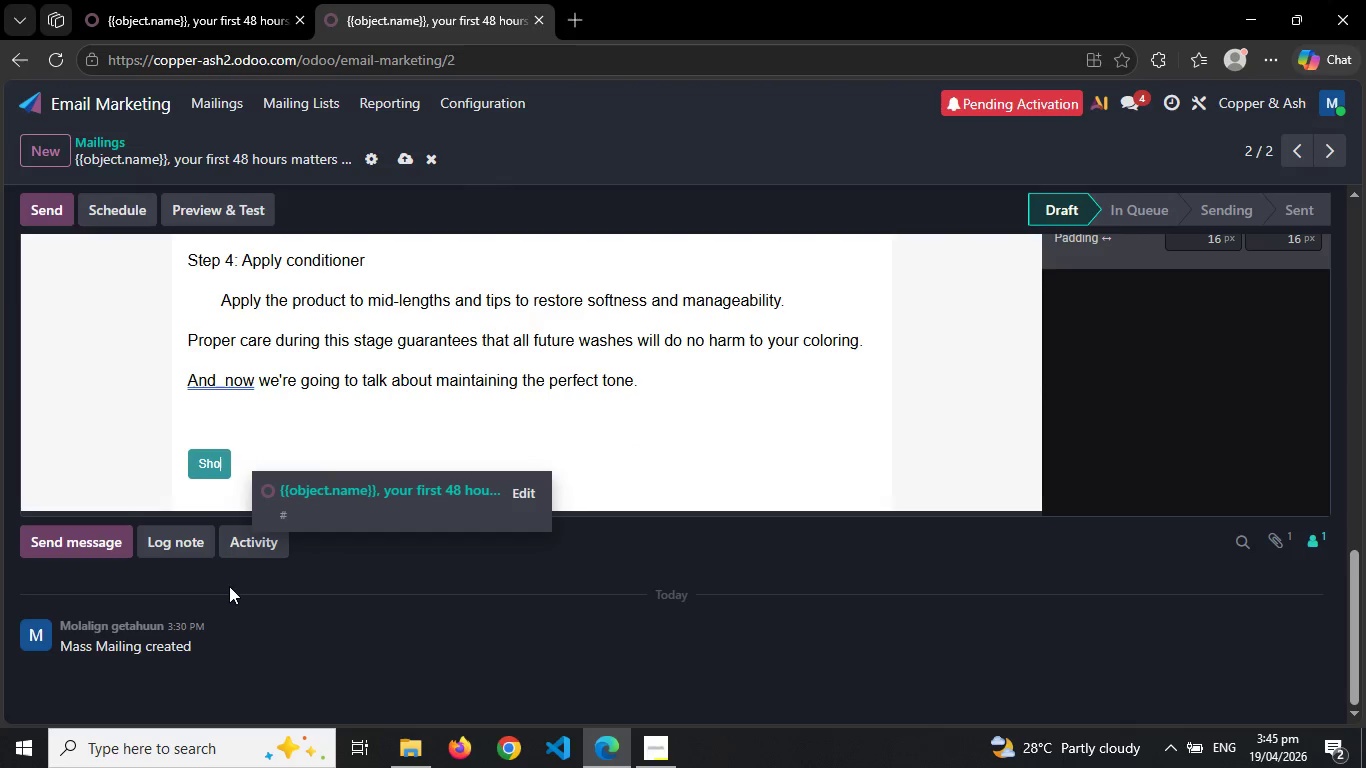 
key(Backspace)
 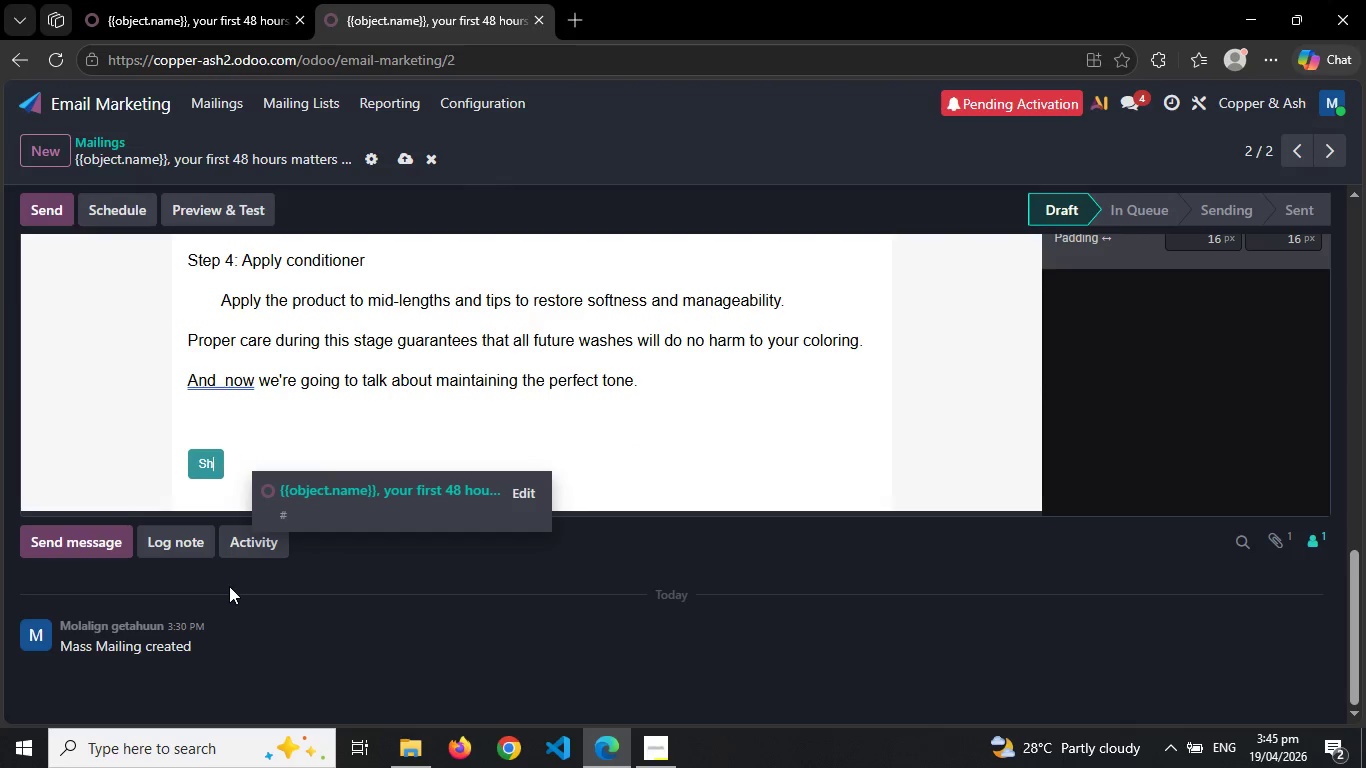 
key(Backspace)
 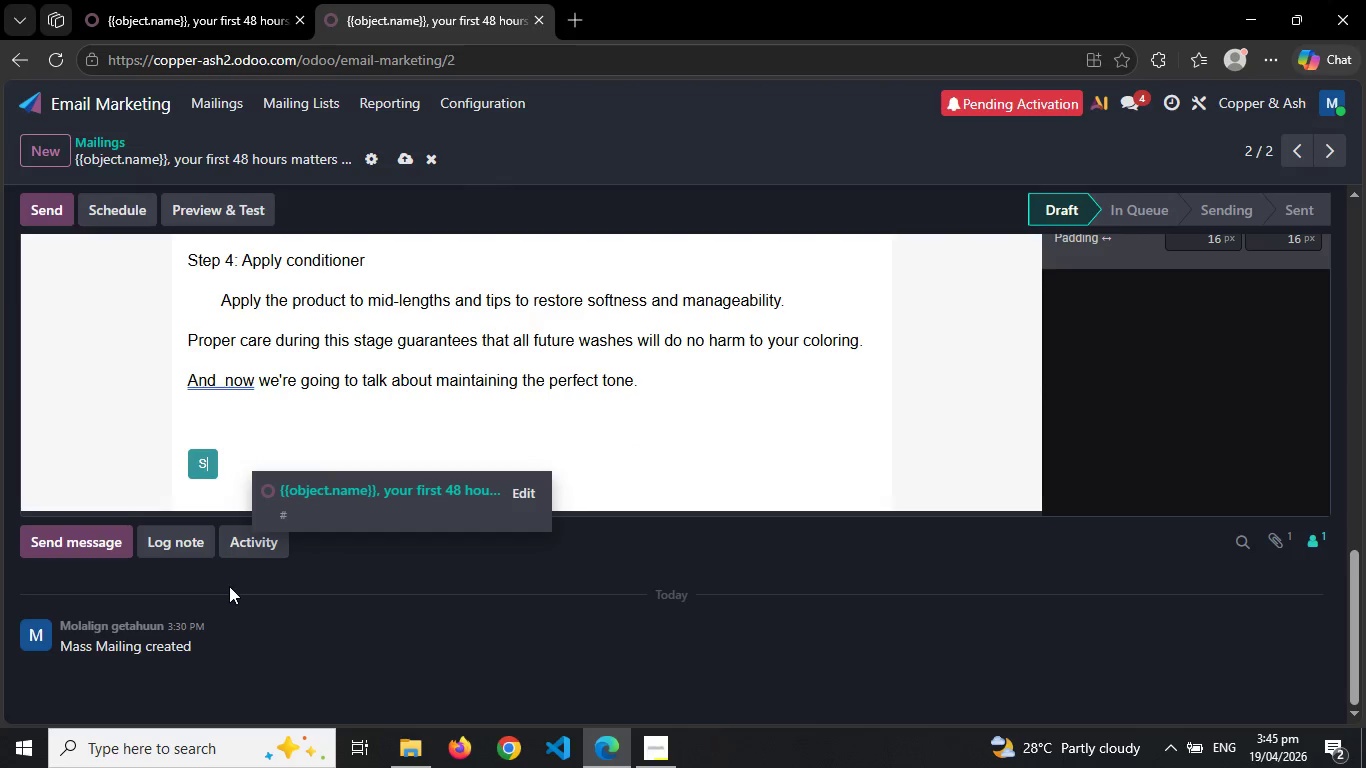 
key(Backspace)
 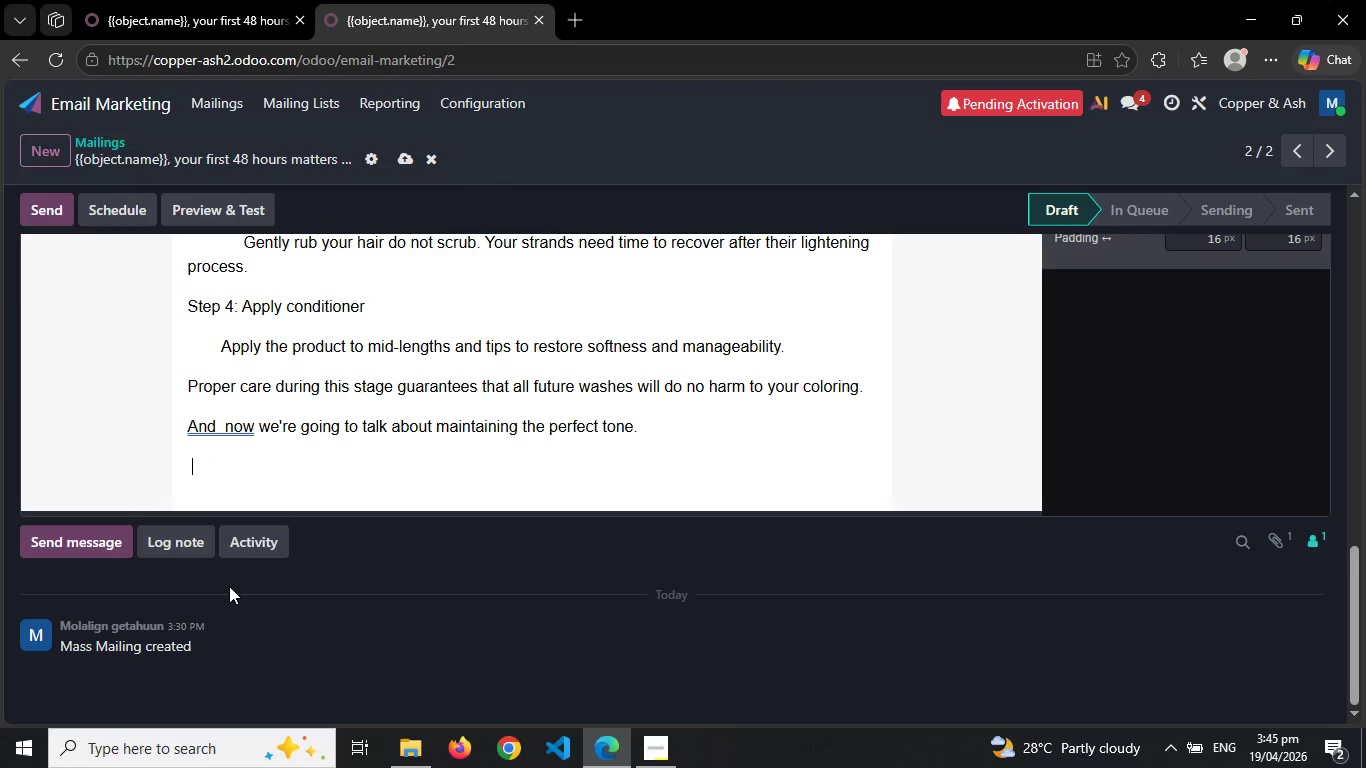 
key(Backspace)
 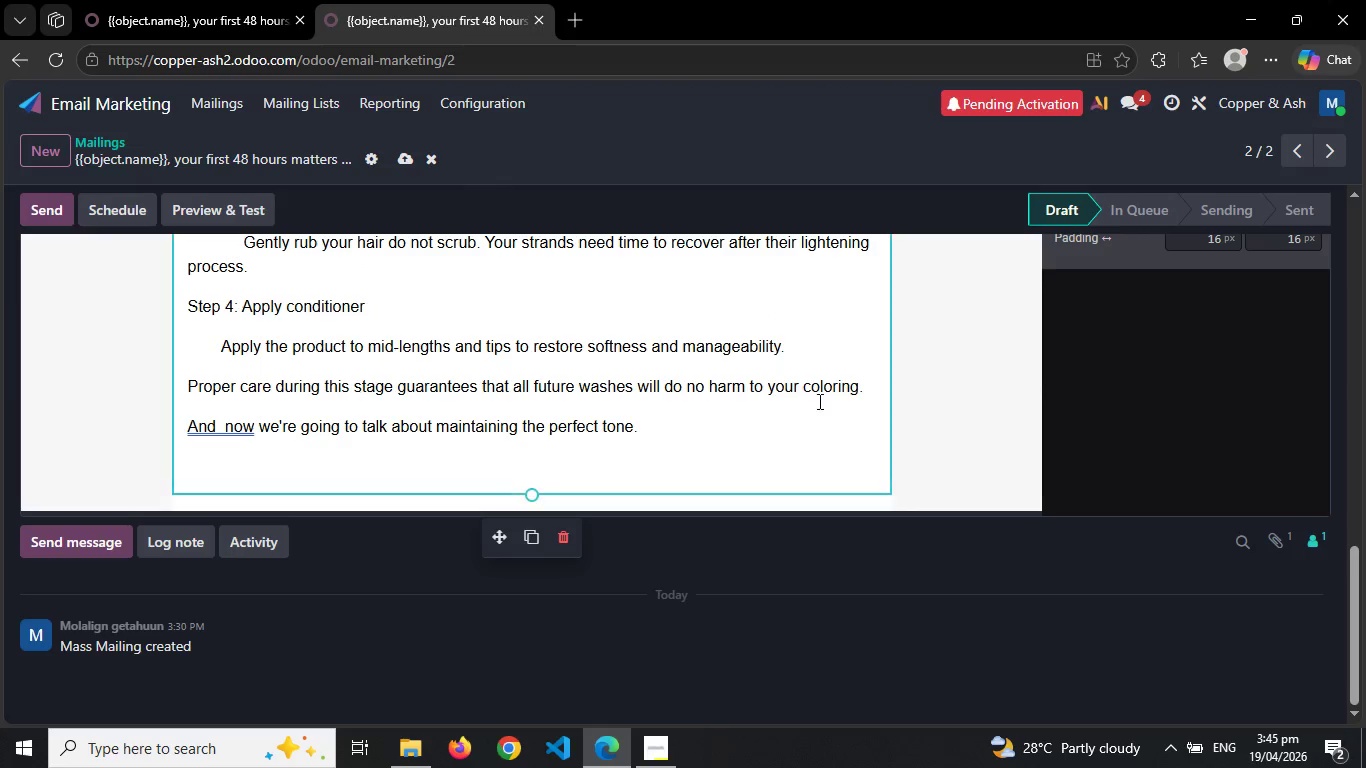 
mouse_move([1092, 356])
 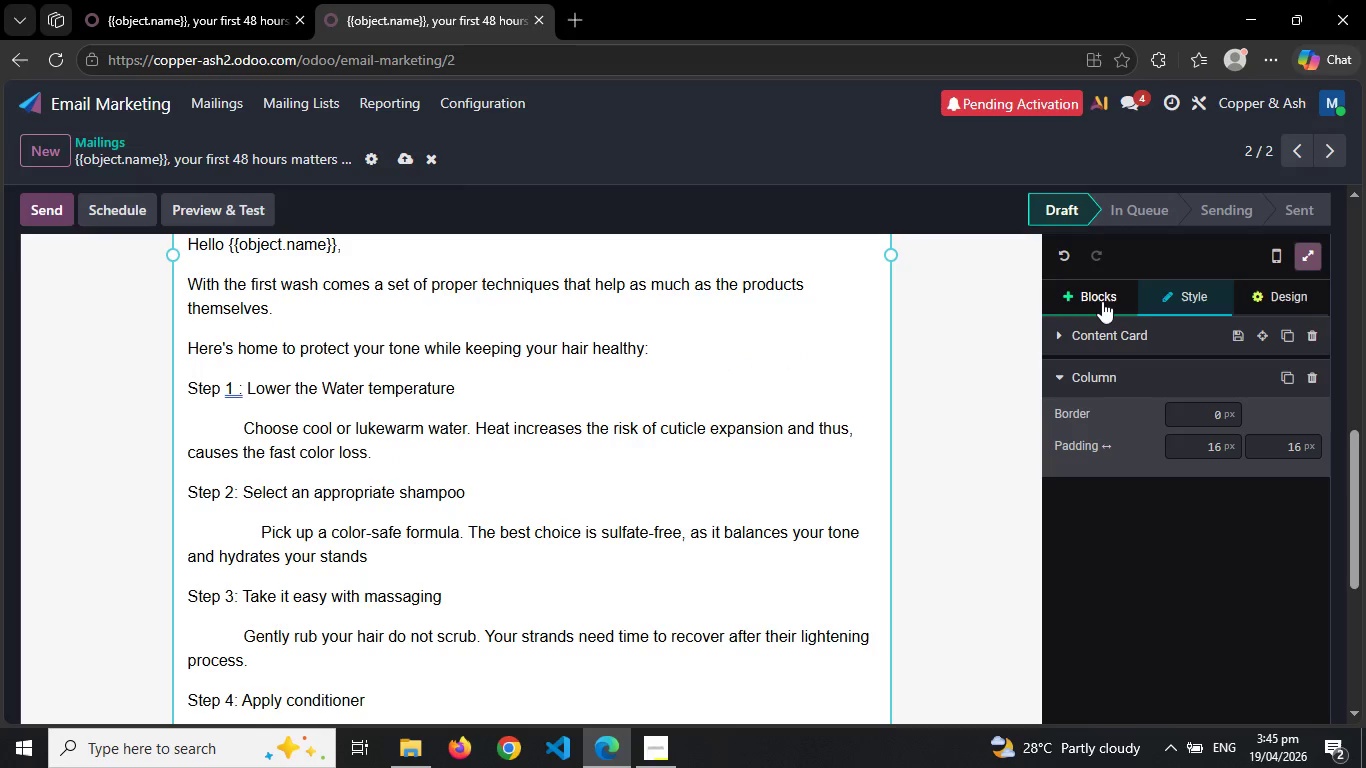 
left_click([1102, 301])
 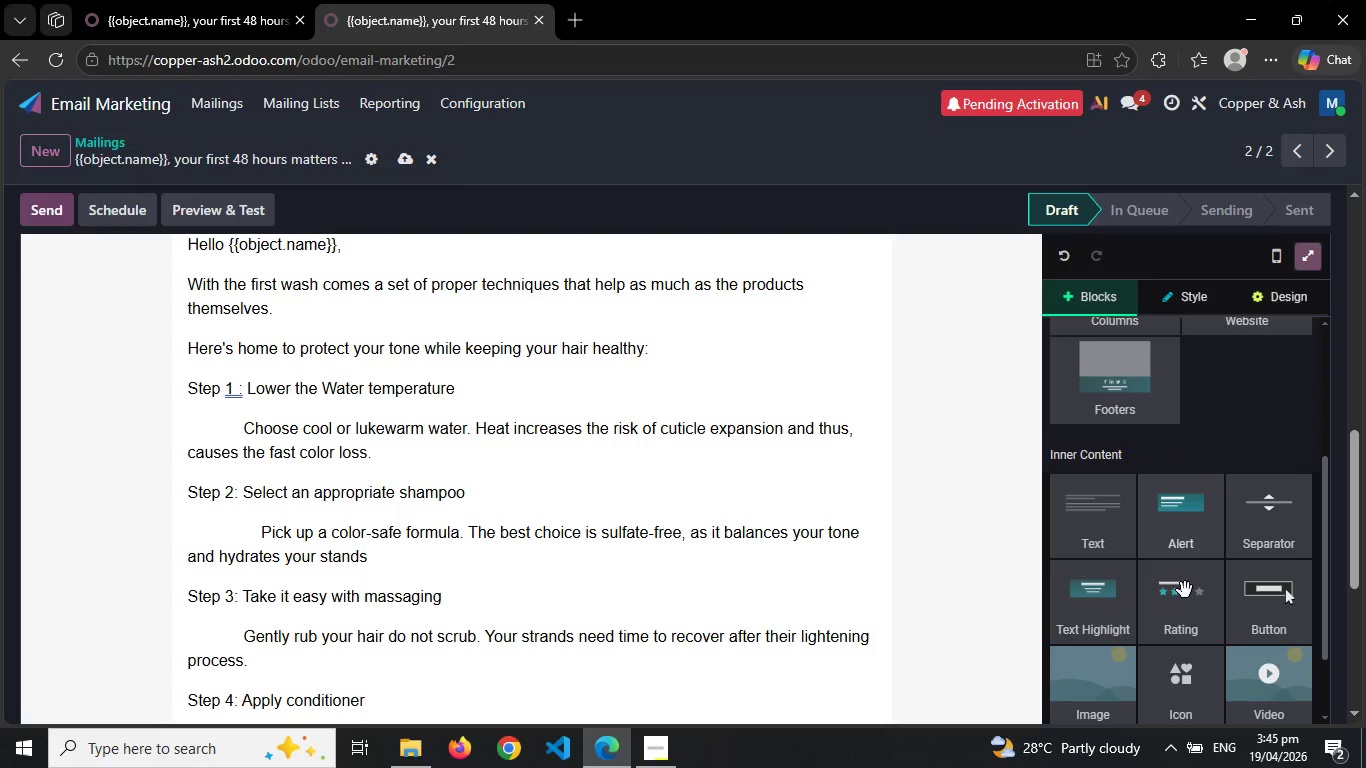 
wait(6.48)
 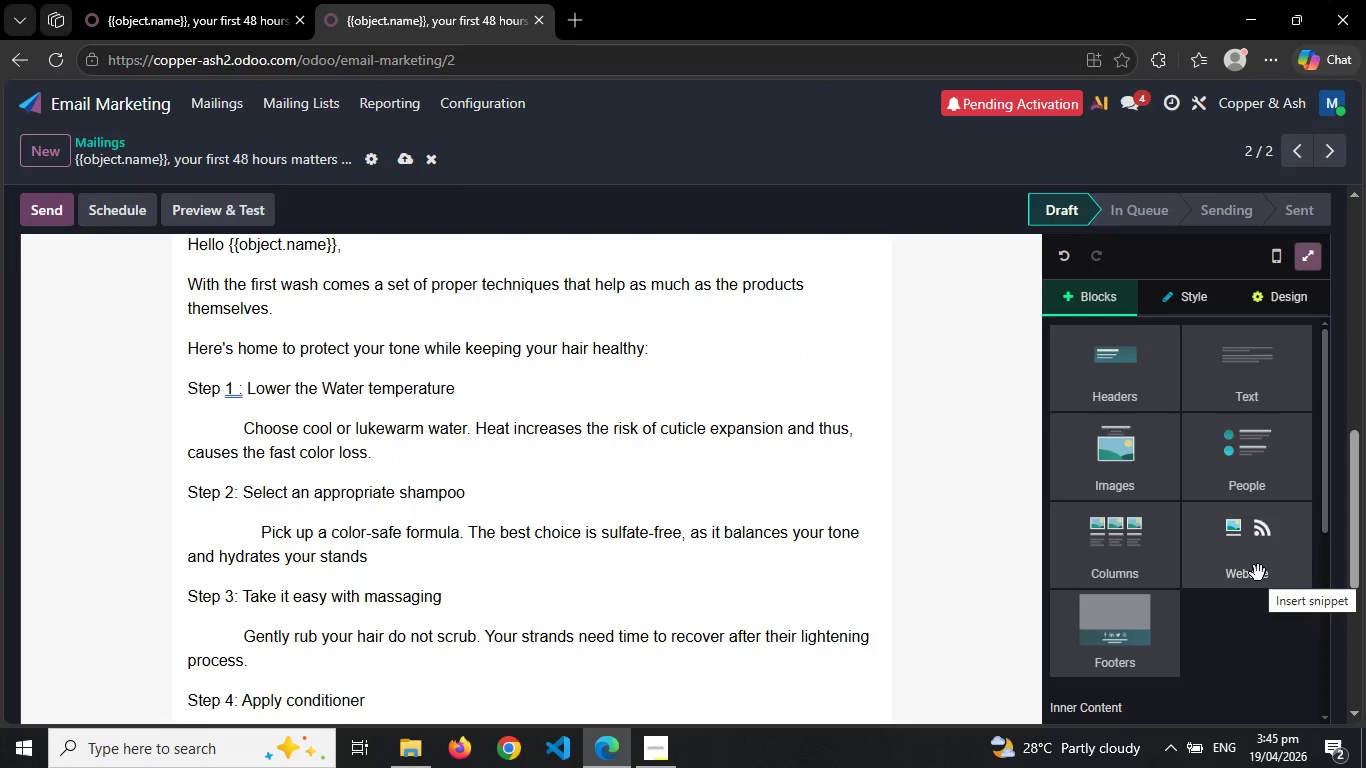 
left_click_drag(start_coordinate=[1172, 704], to_coordinate=[481, 645])
 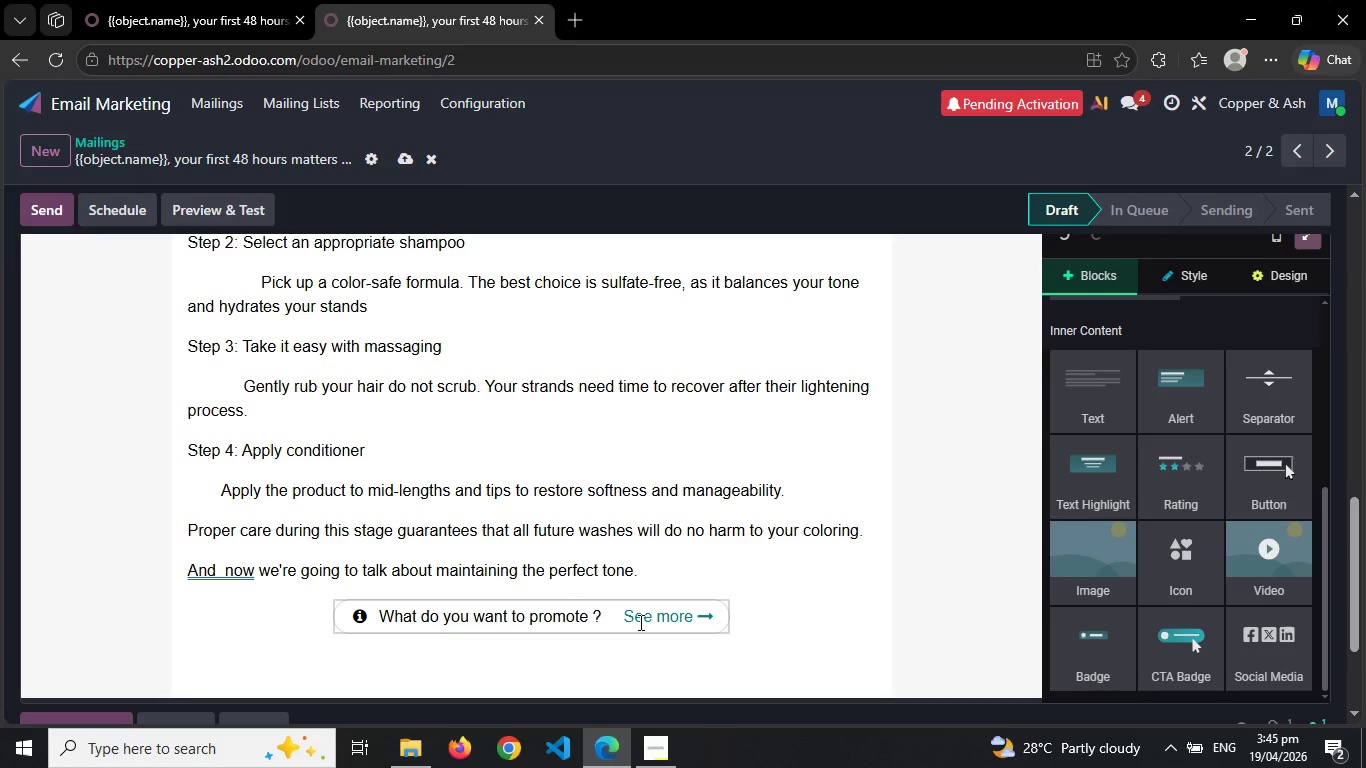 
wait(5.09)
 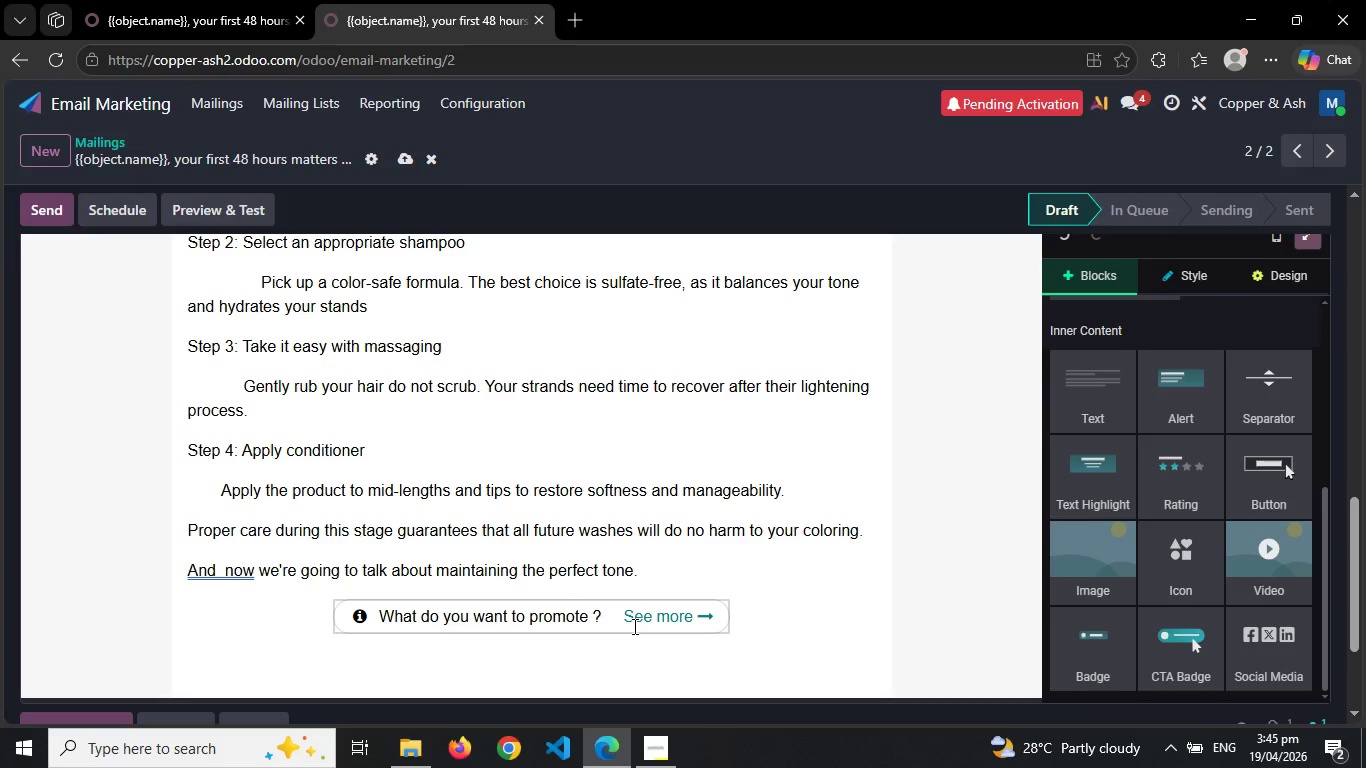 
left_click([691, 619])
 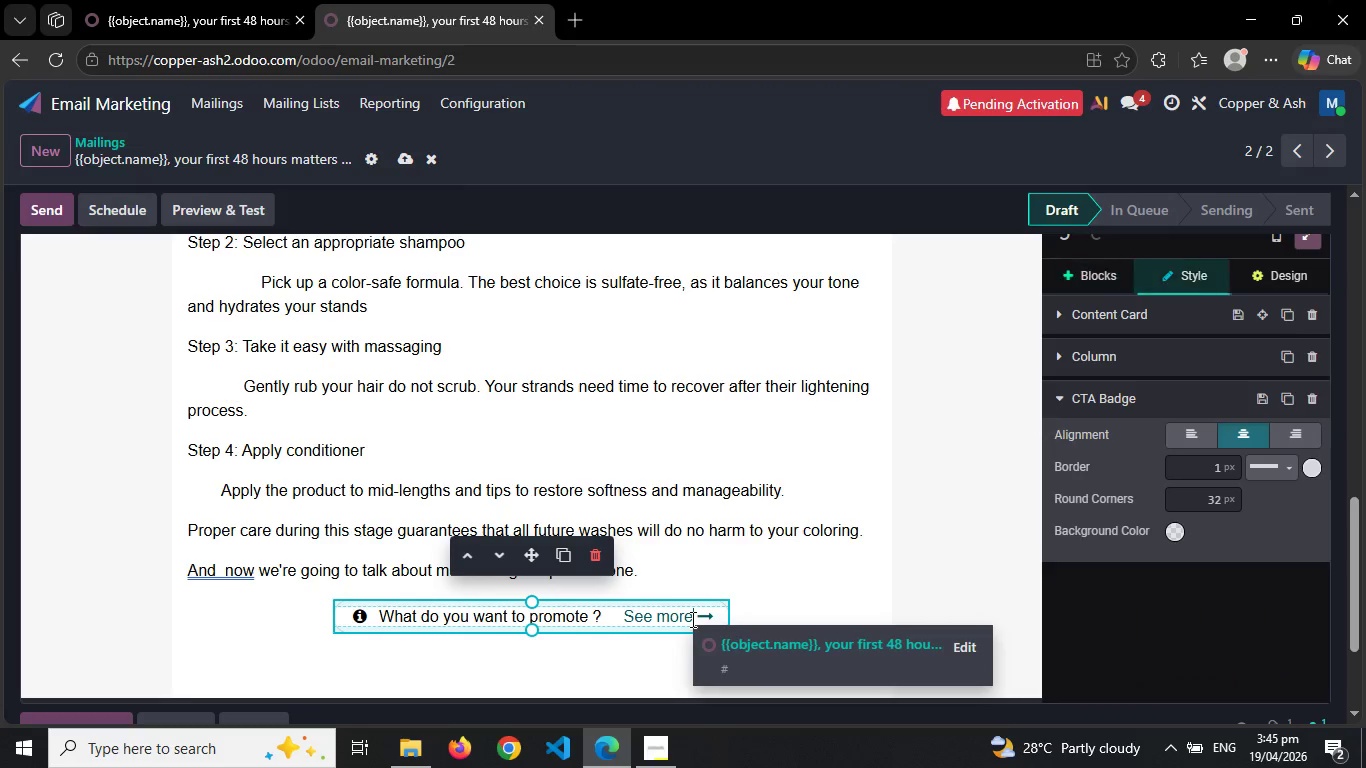 
key(Backspace)
 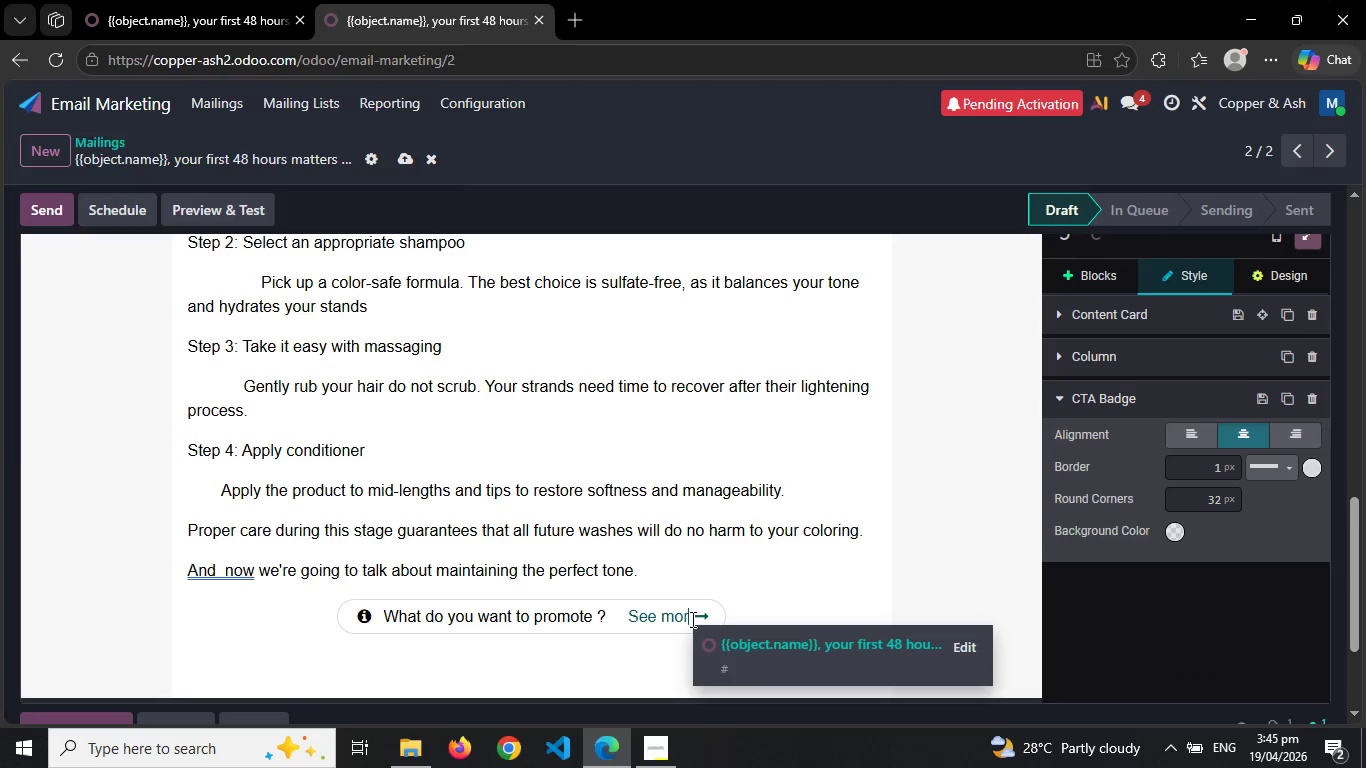 
key(Backspace)
 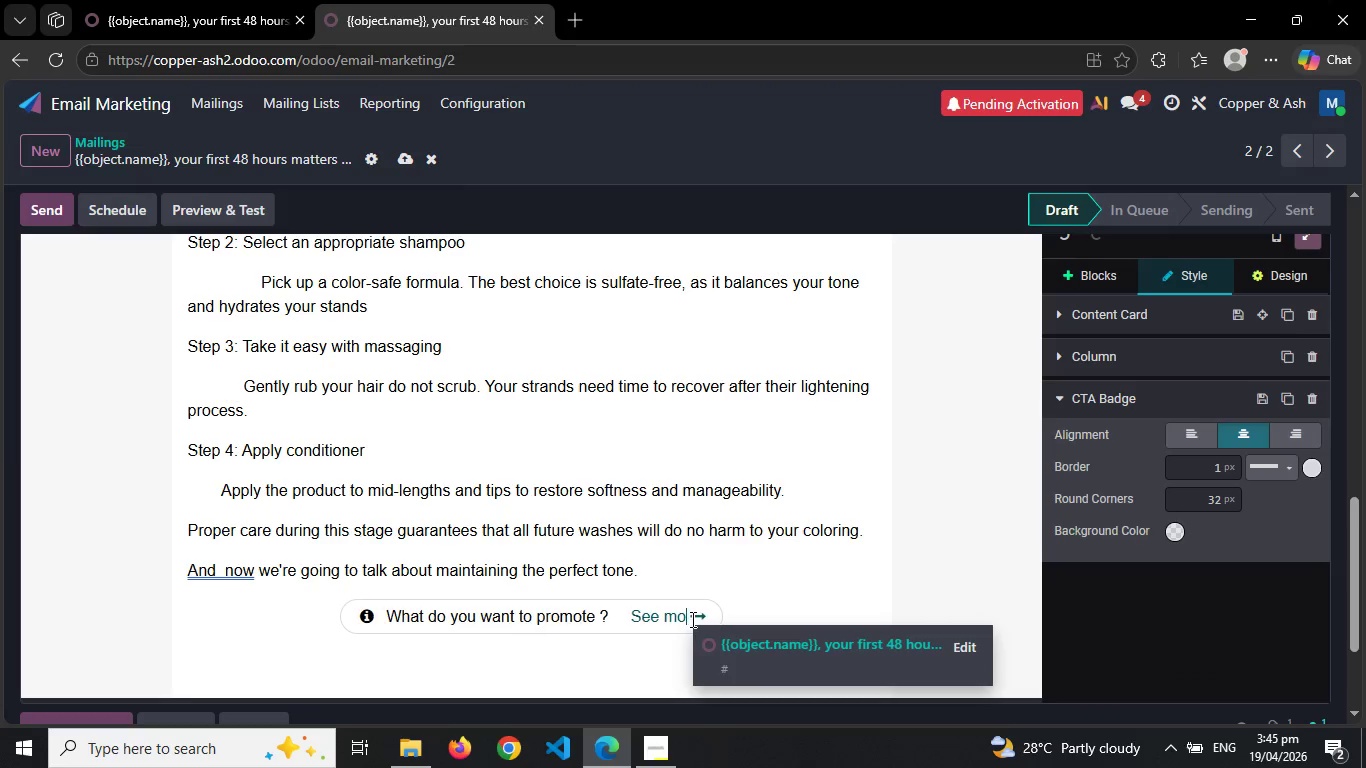 
key(Backspace)
 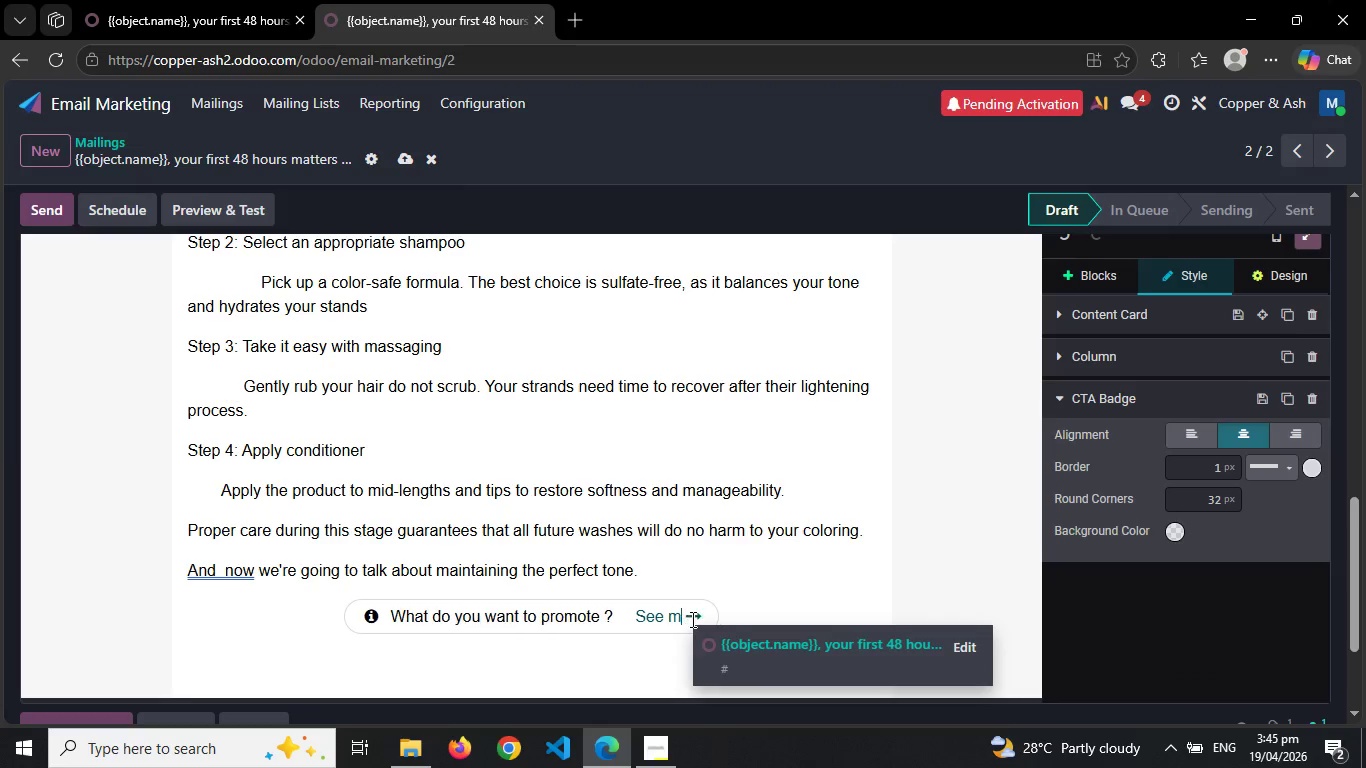 
key(Backspace)
 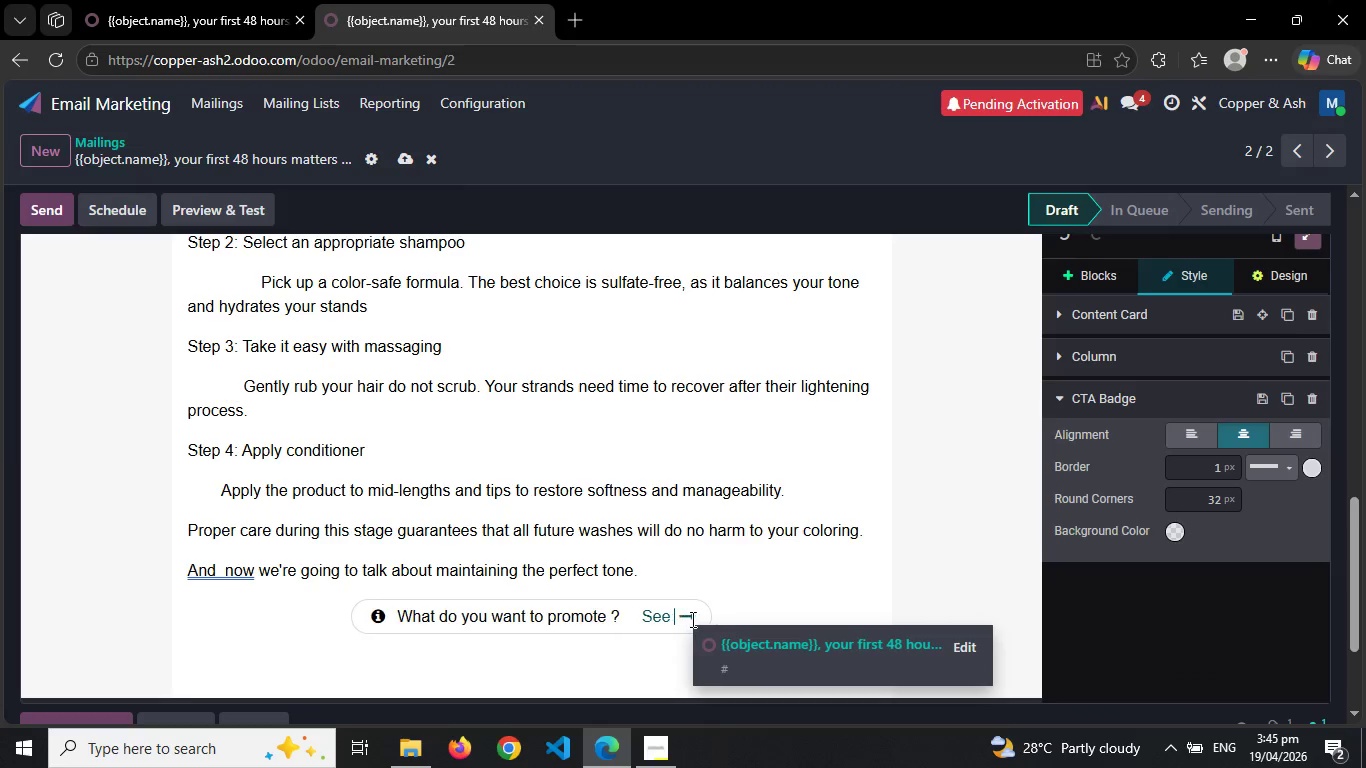 
key(Backspace)
 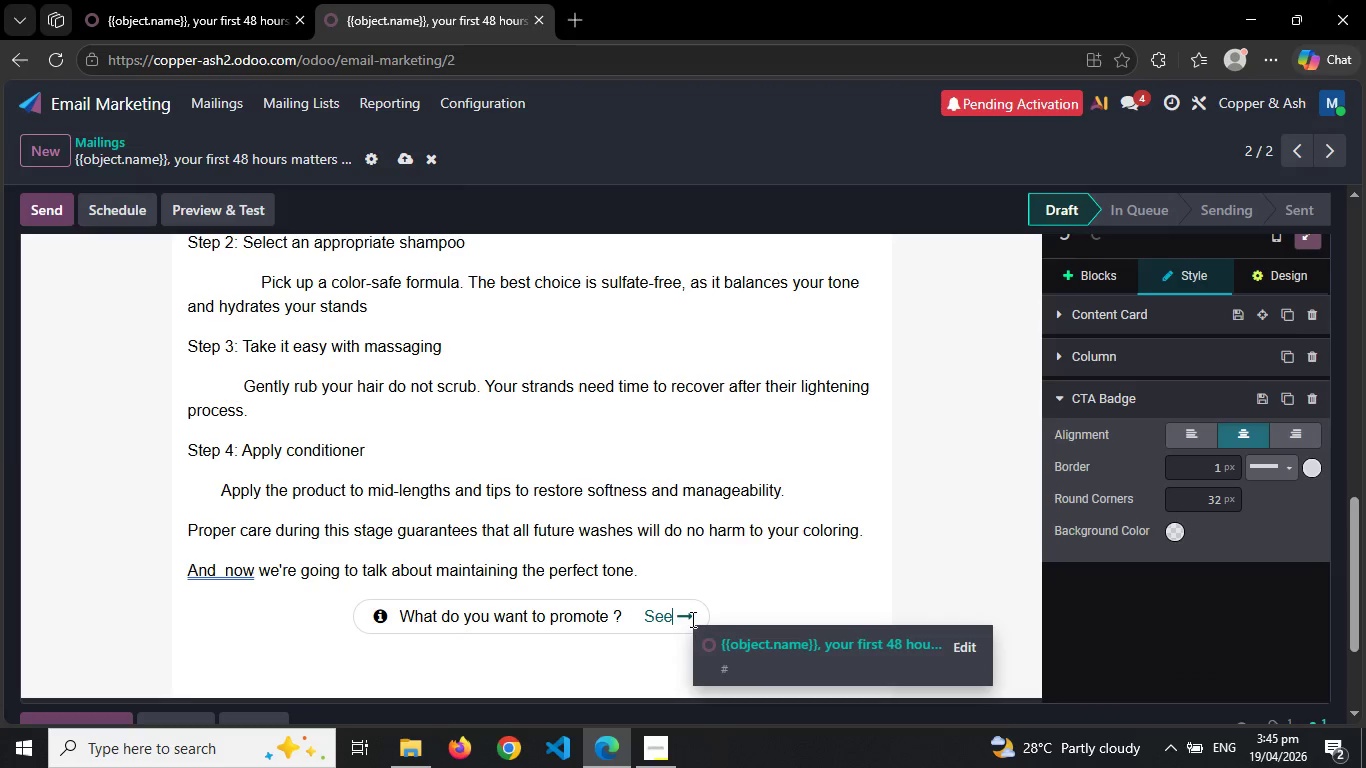 
key(Backspace)
 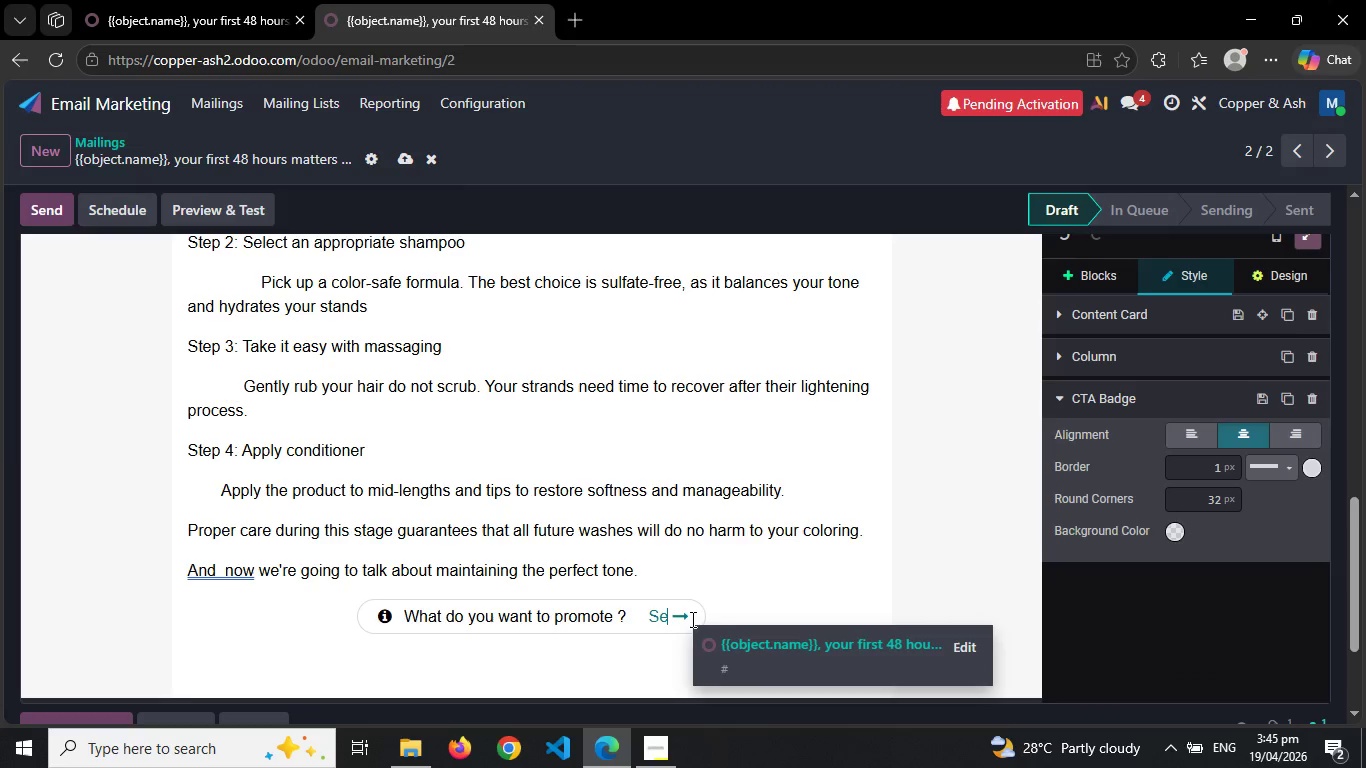 
key(Backspace)
 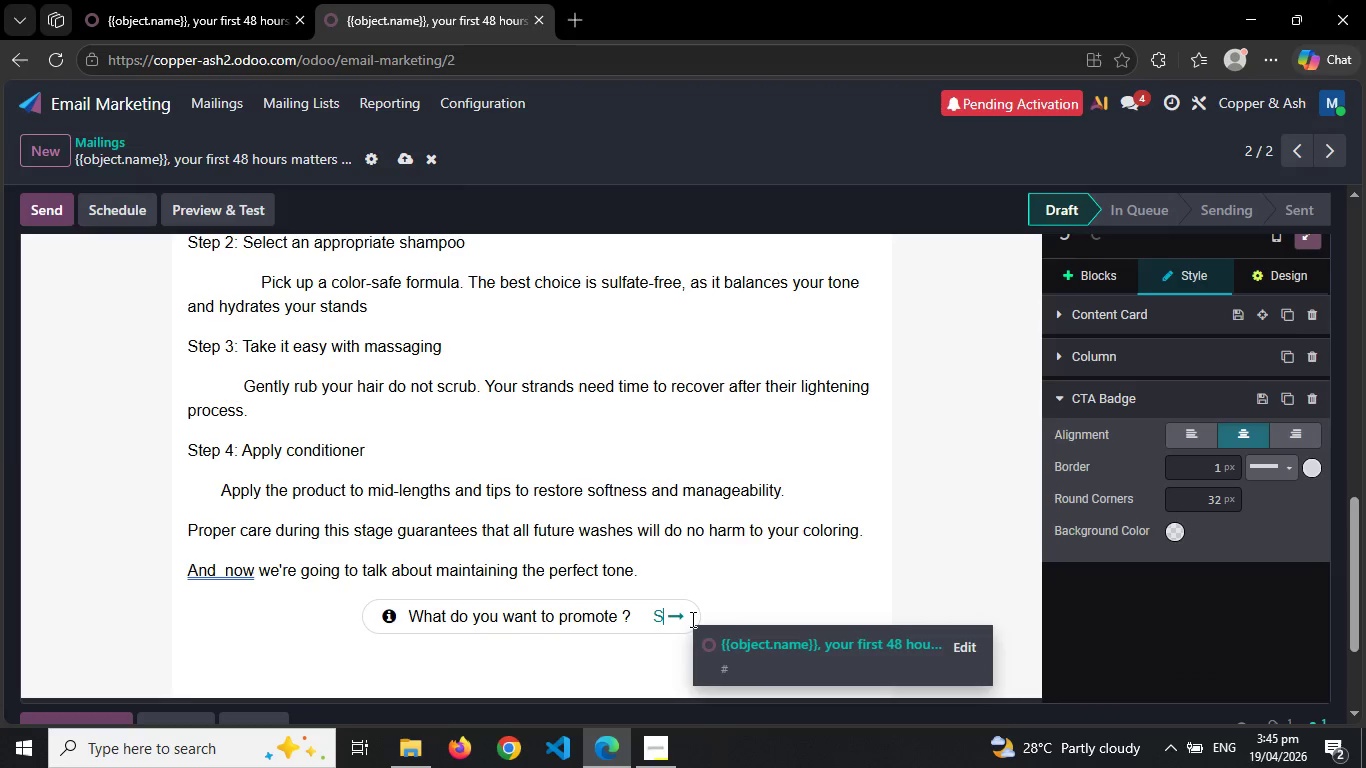 
key(Backspace)
 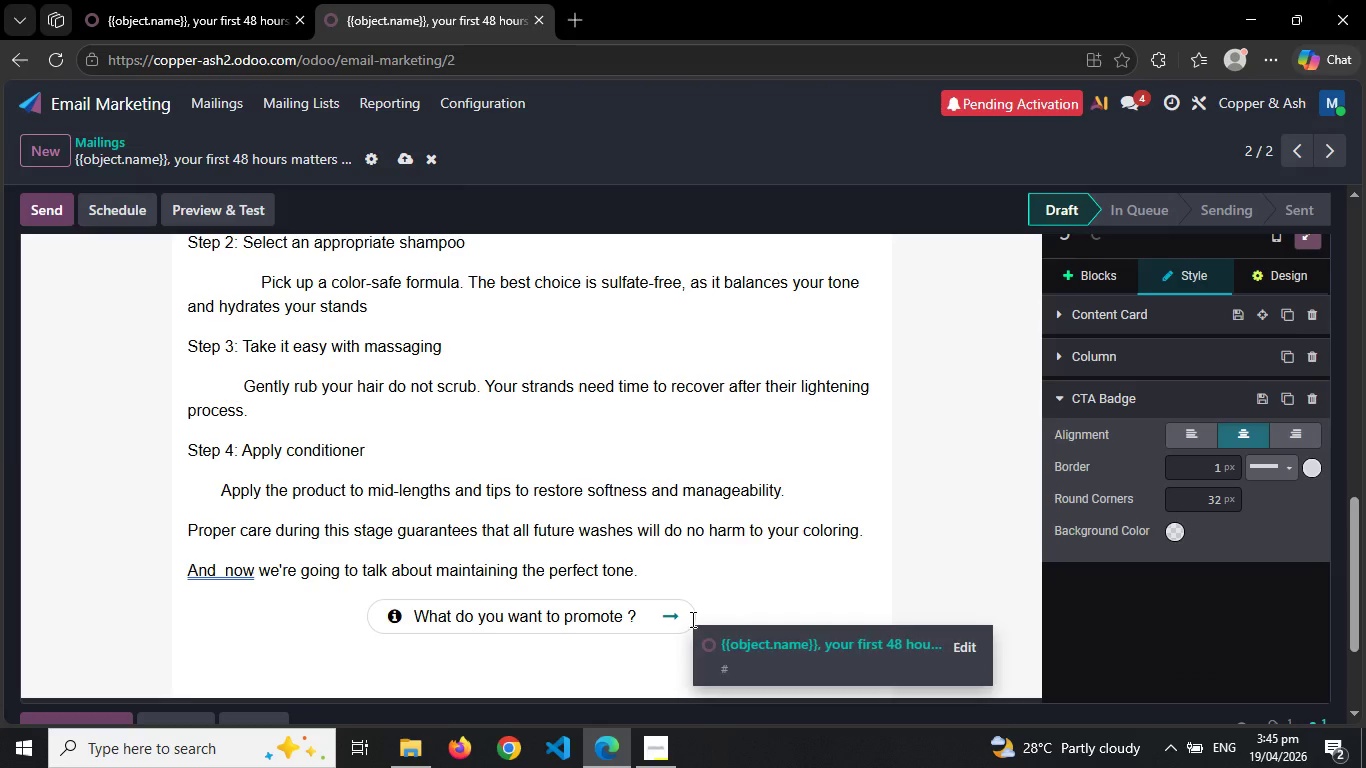 
key(ArrowLeft)
 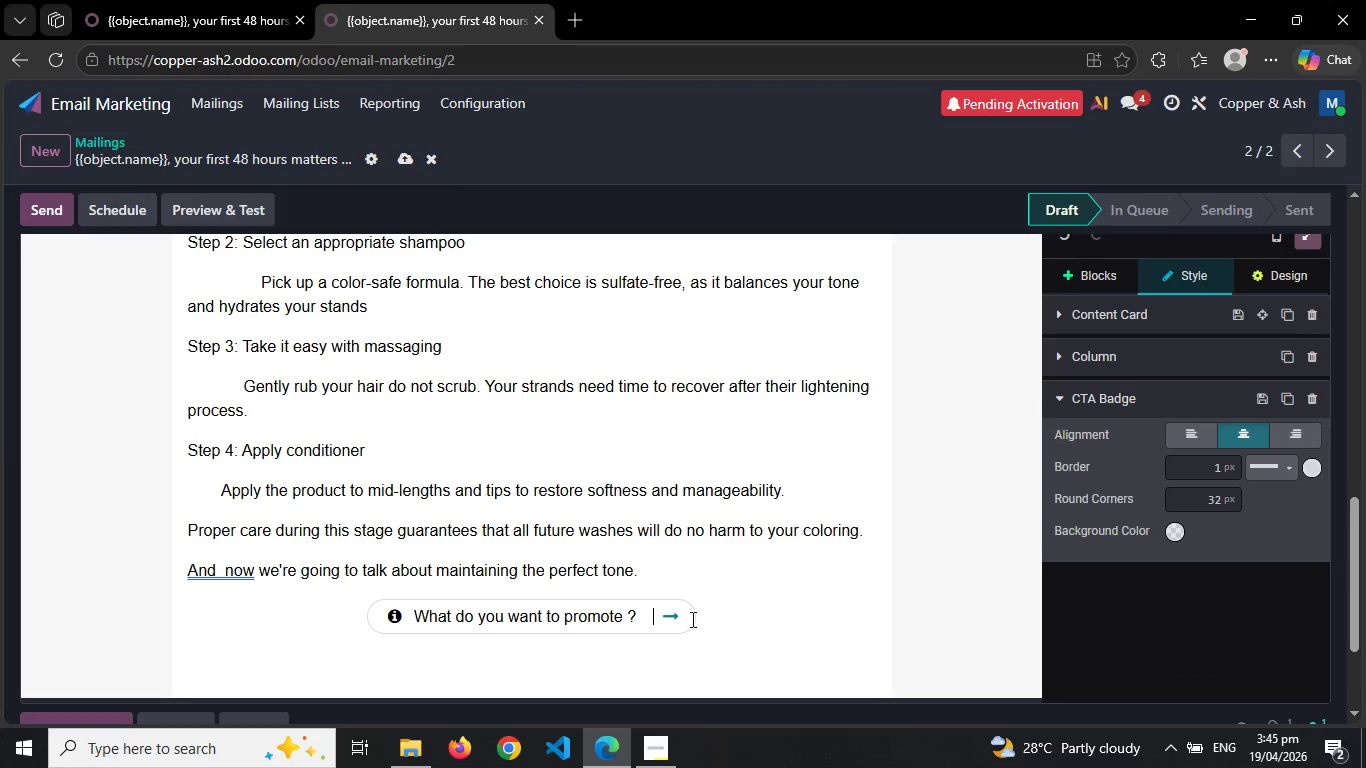 
key(ArrowLeft)
 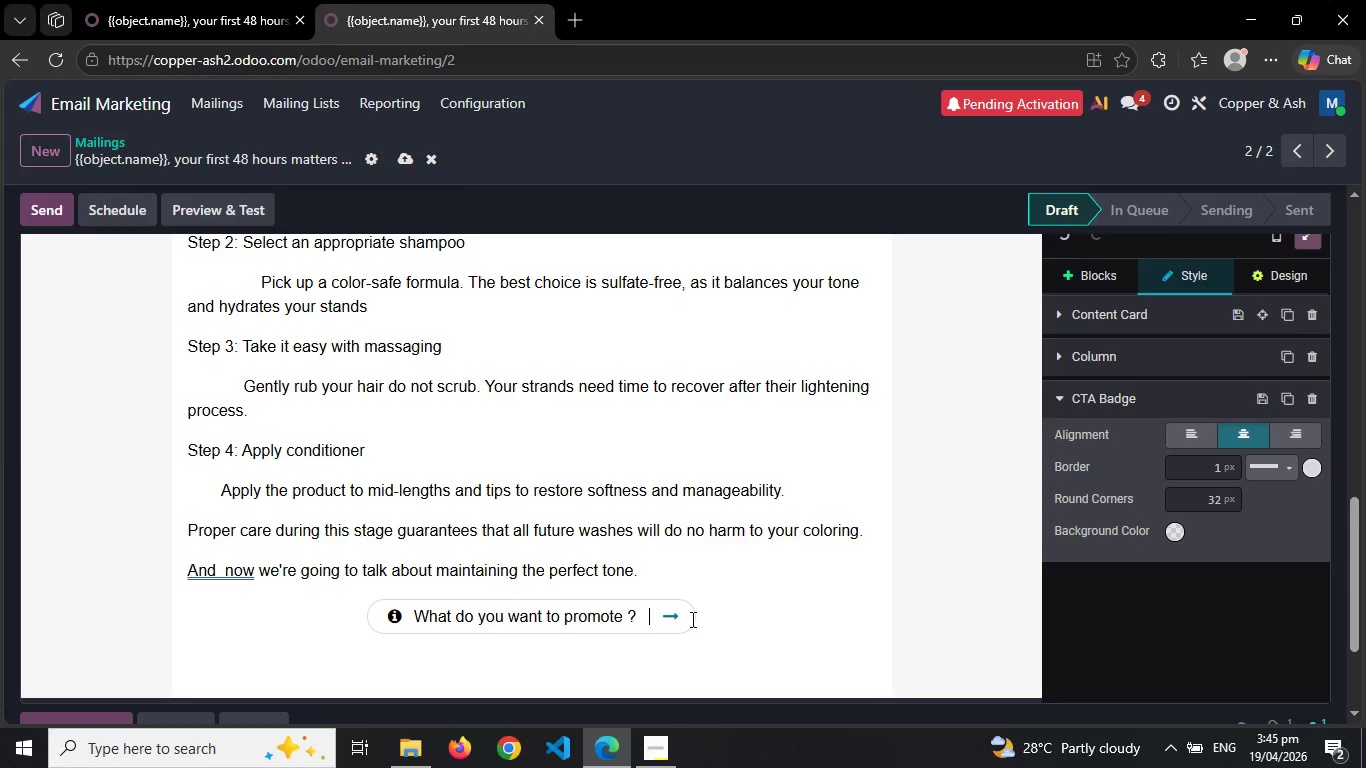 
key(ArrowLeft)
 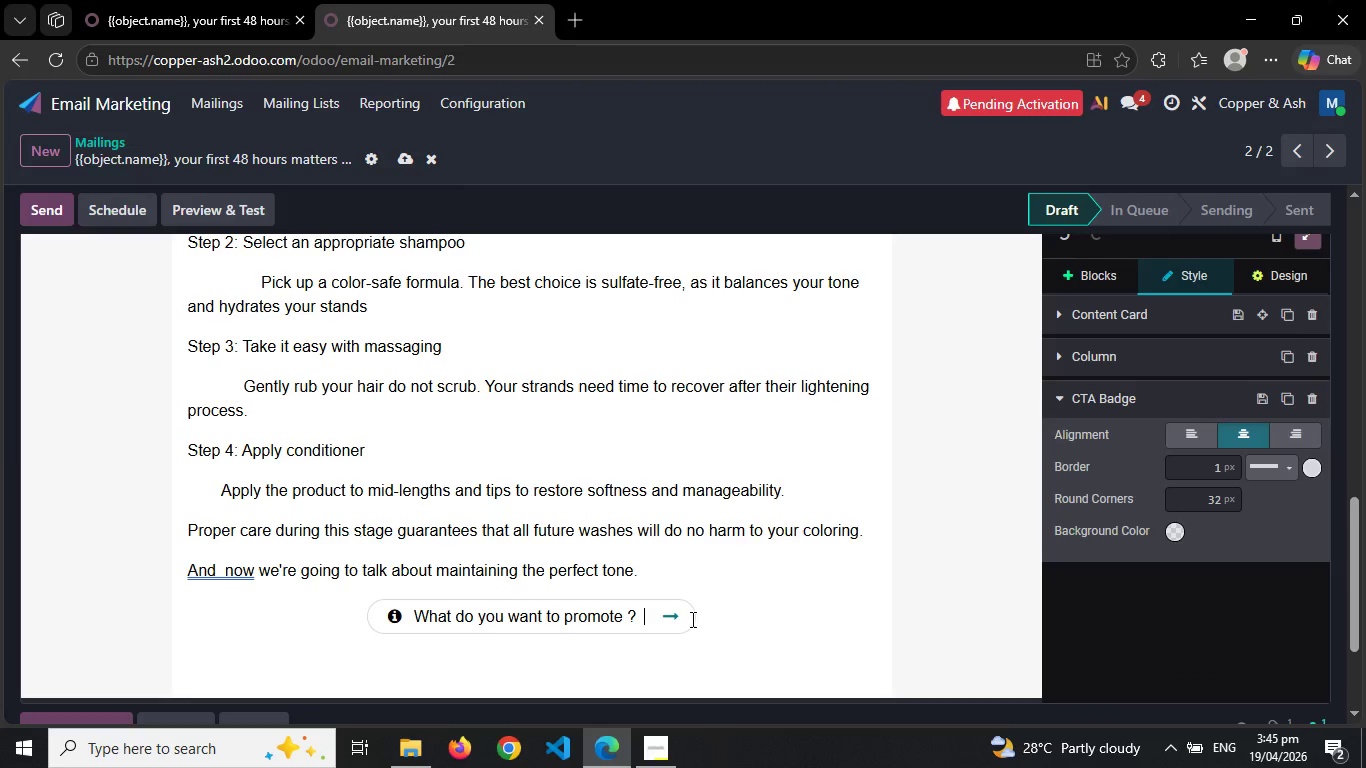 
key(ArrowLeft)
 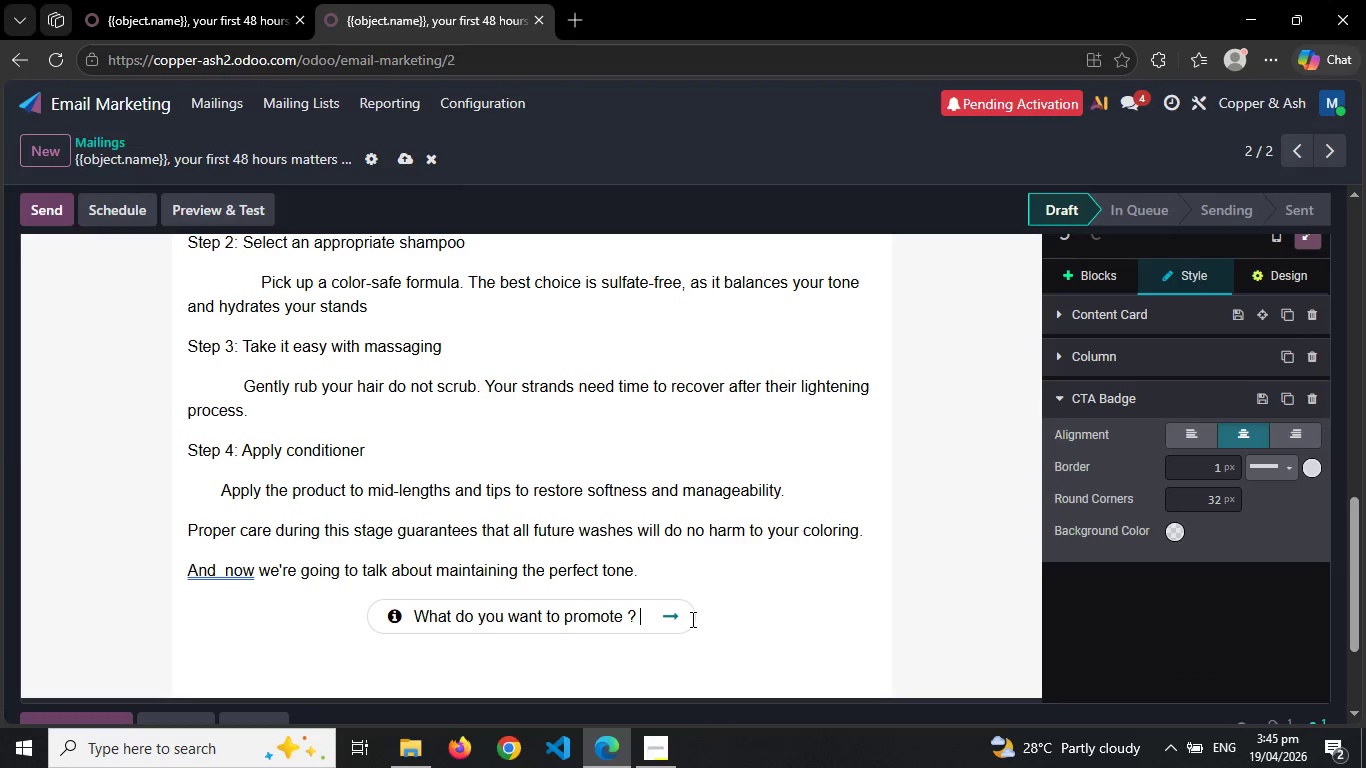 
key(ArrowLeft)
 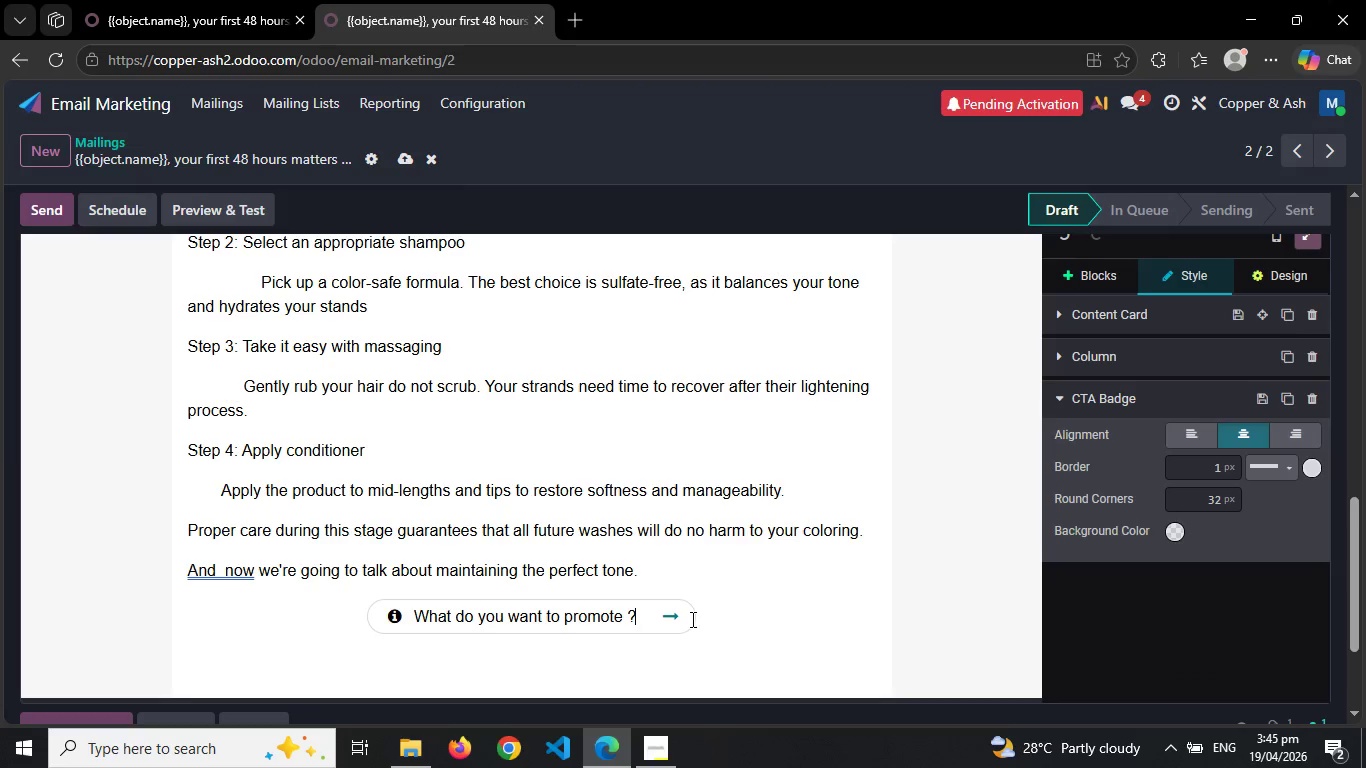 
key(ArrowLeft)
 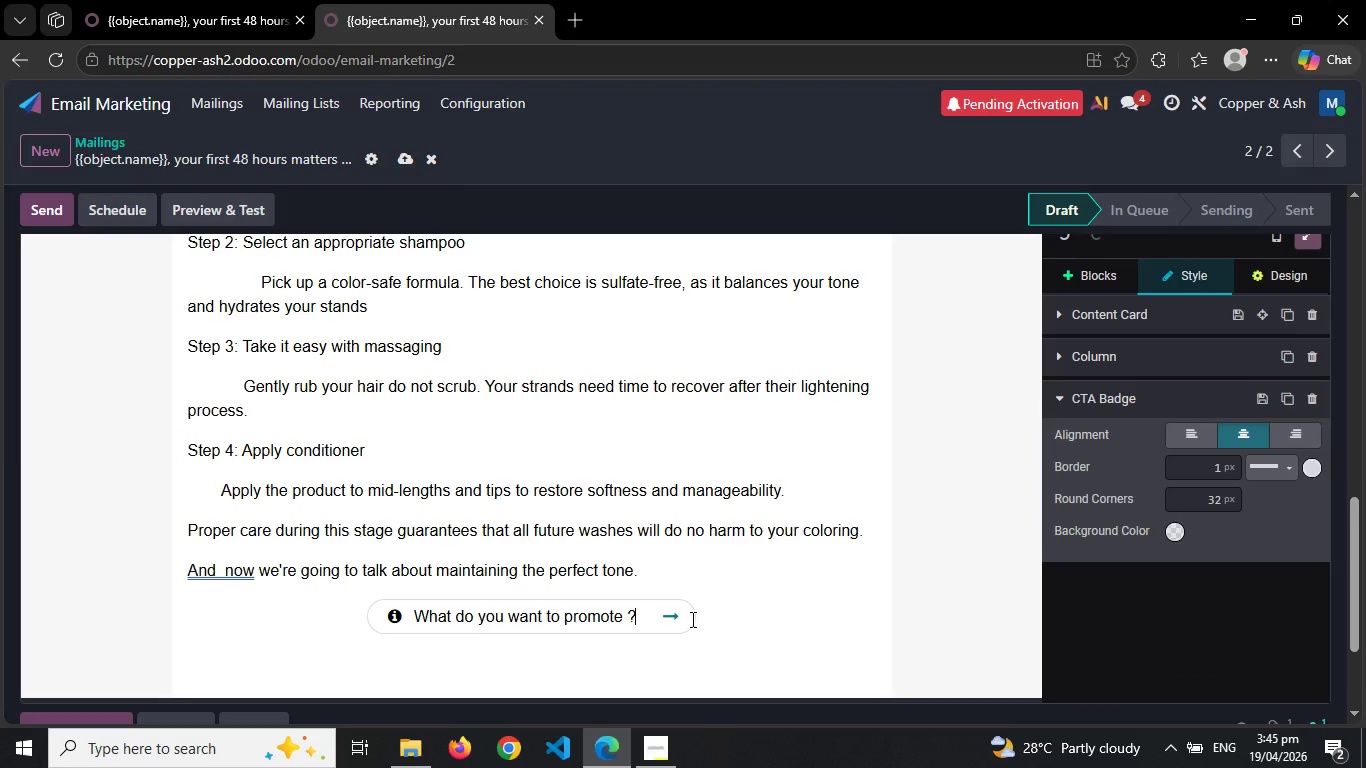 
key(Backspace)
 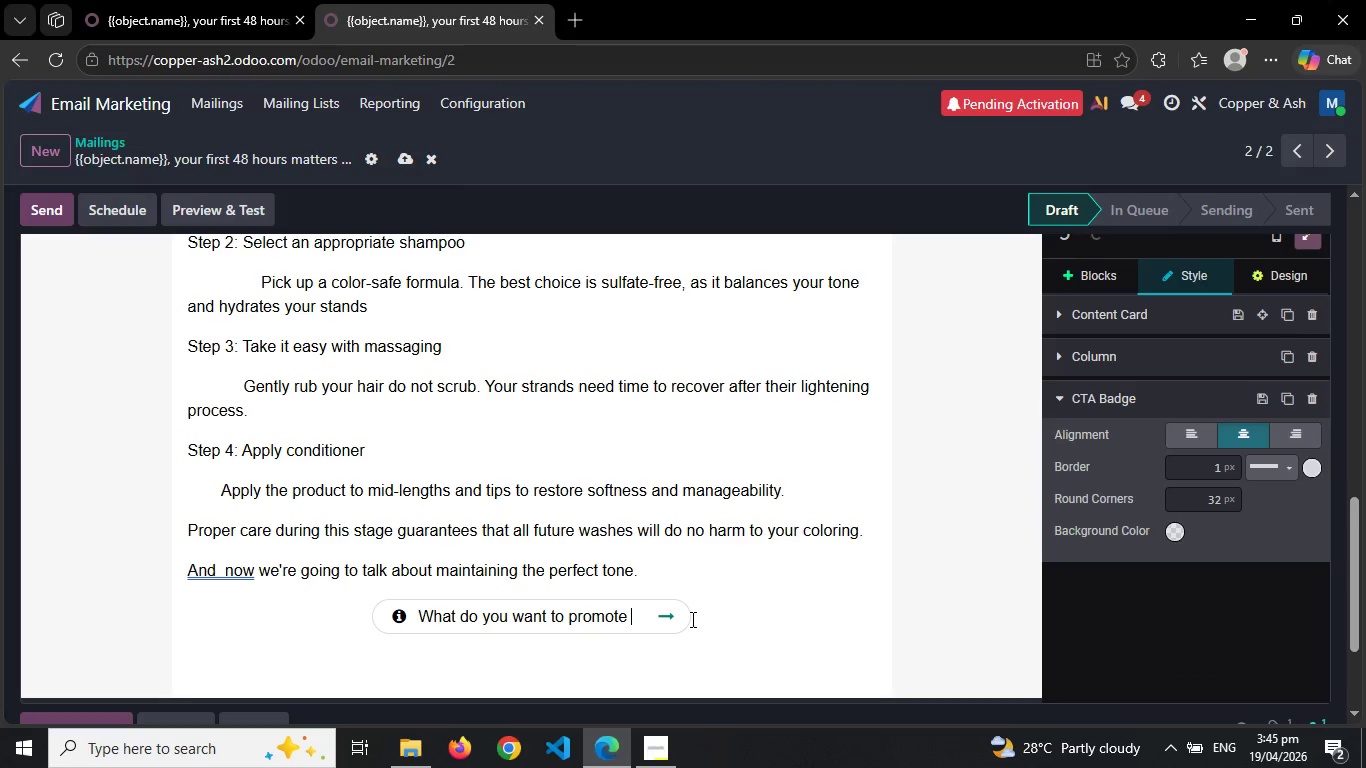 
key(Backspace)
 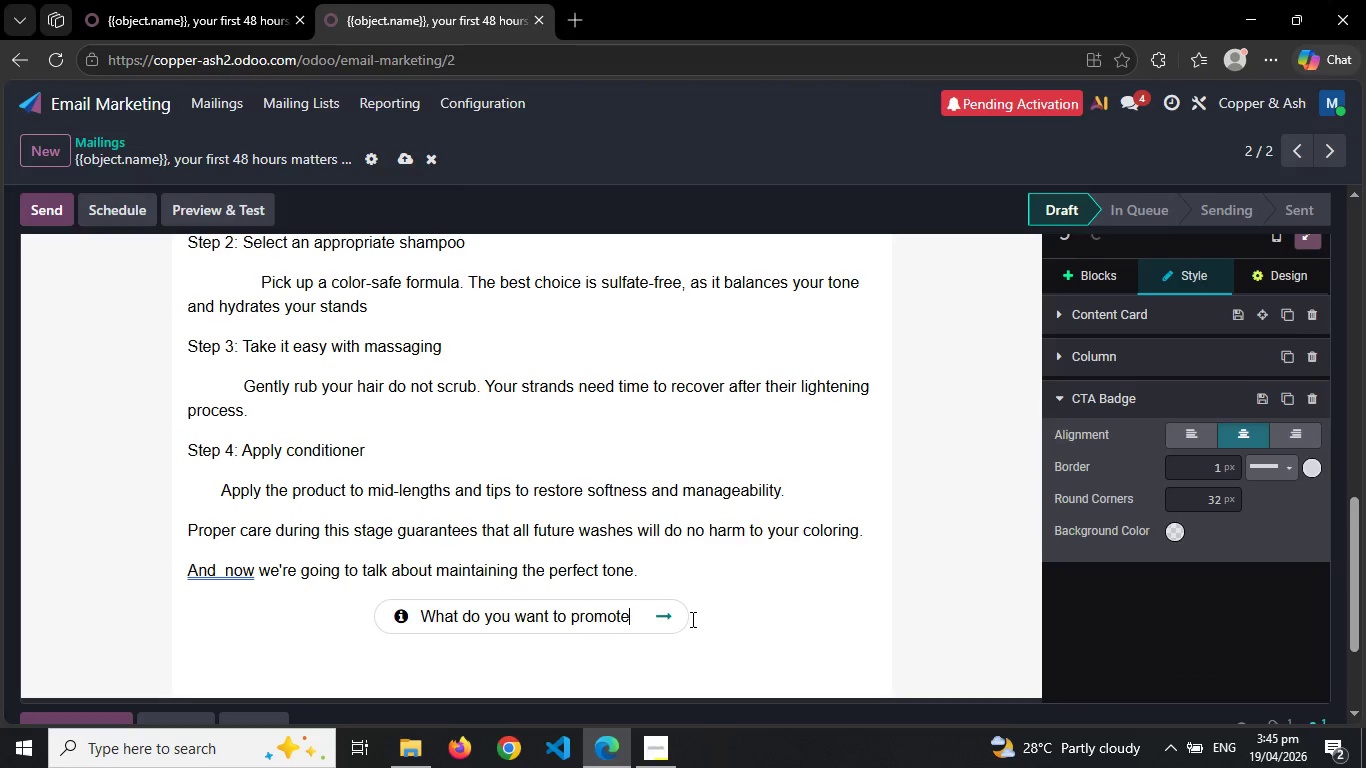 
key(Backspace)
 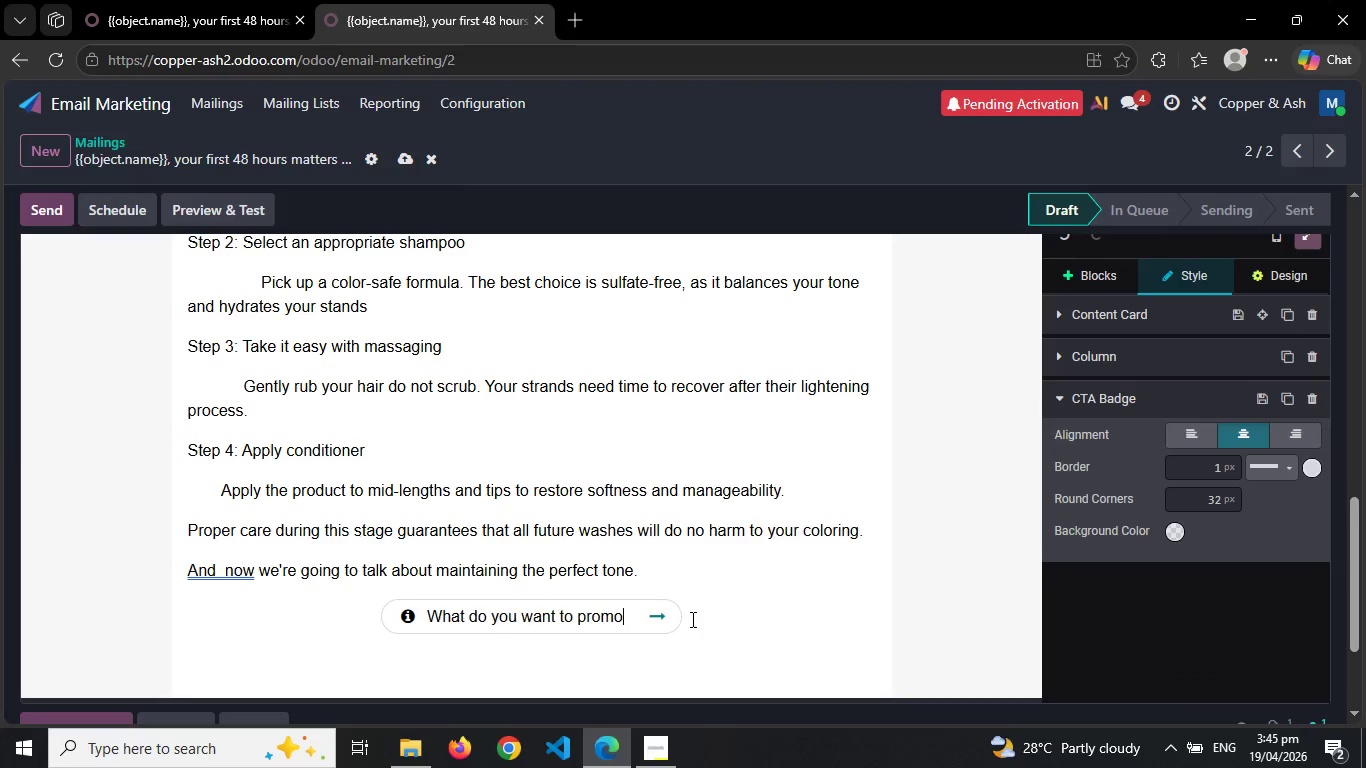 
key(Backspace)
 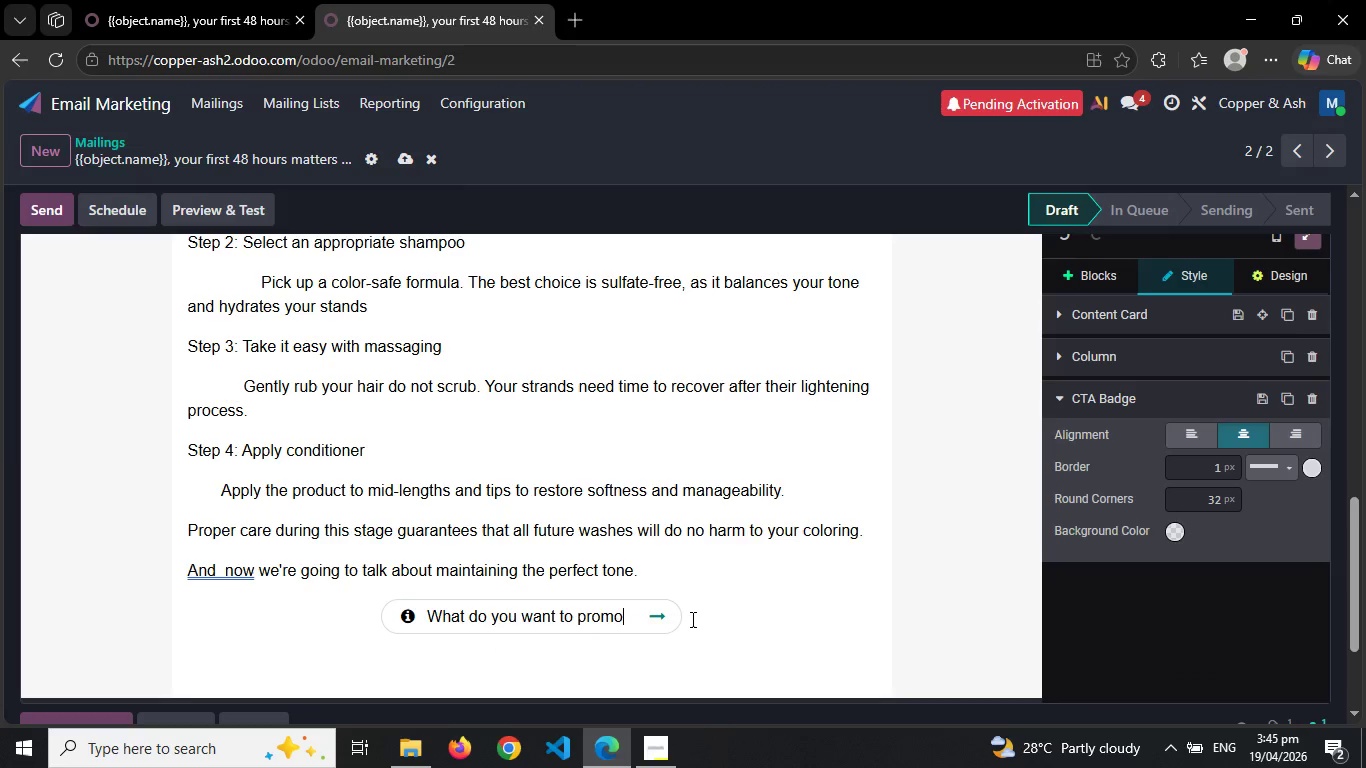 
key(Backspace)
 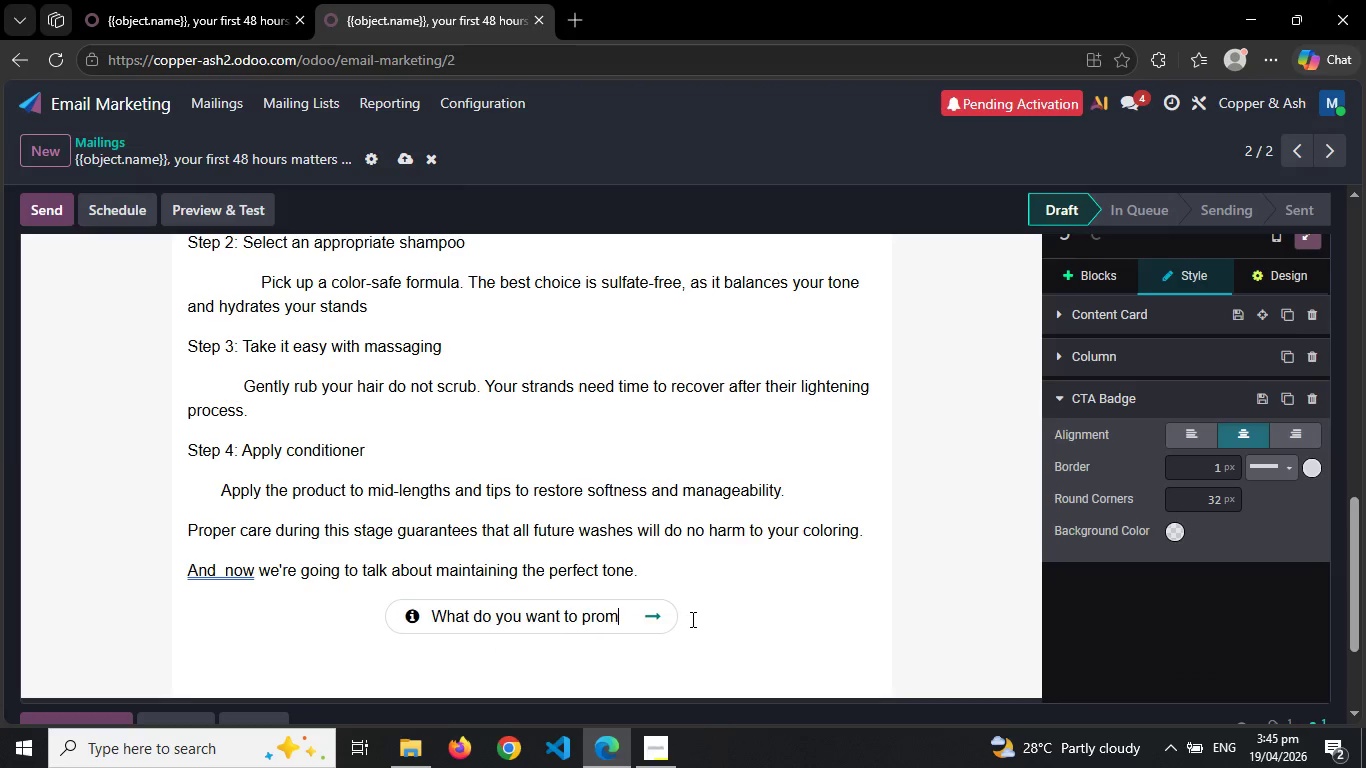 
key(Backspace)
 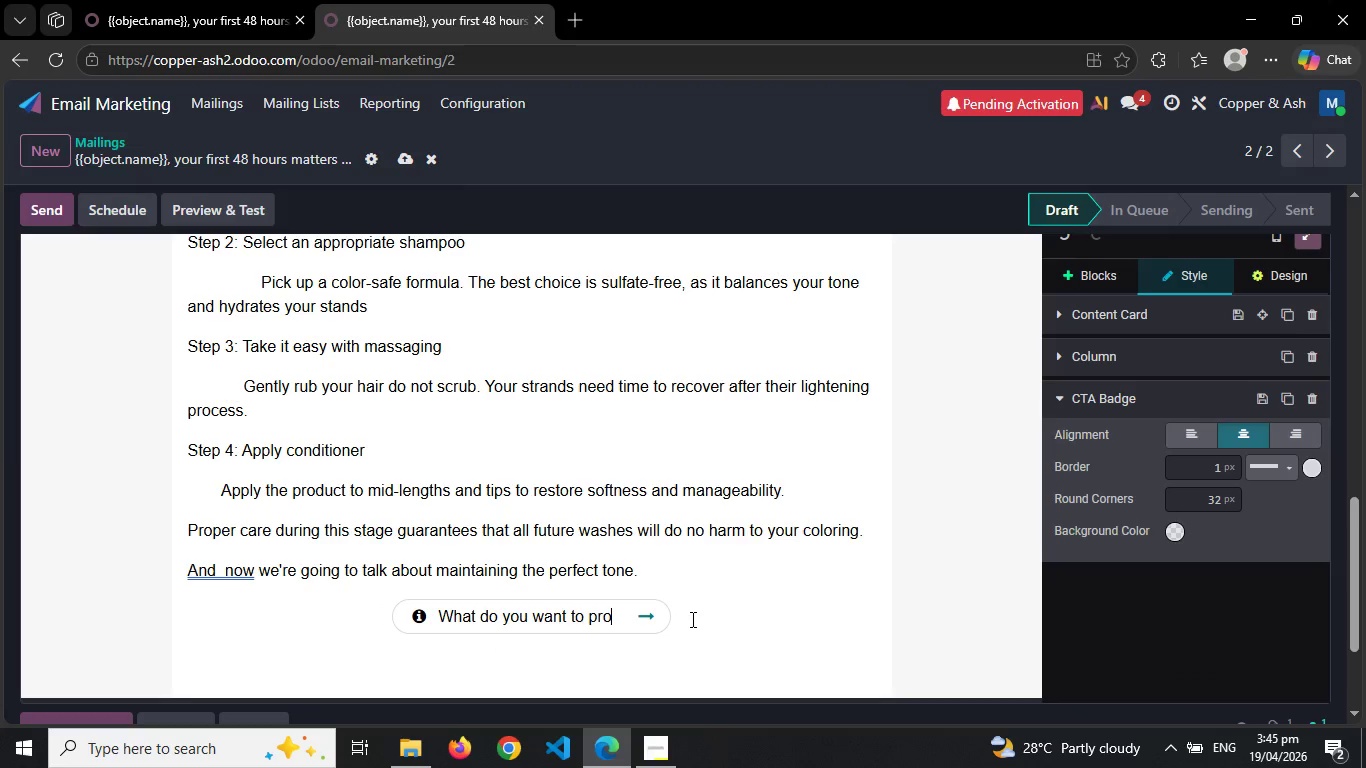 
key(Backspace)
 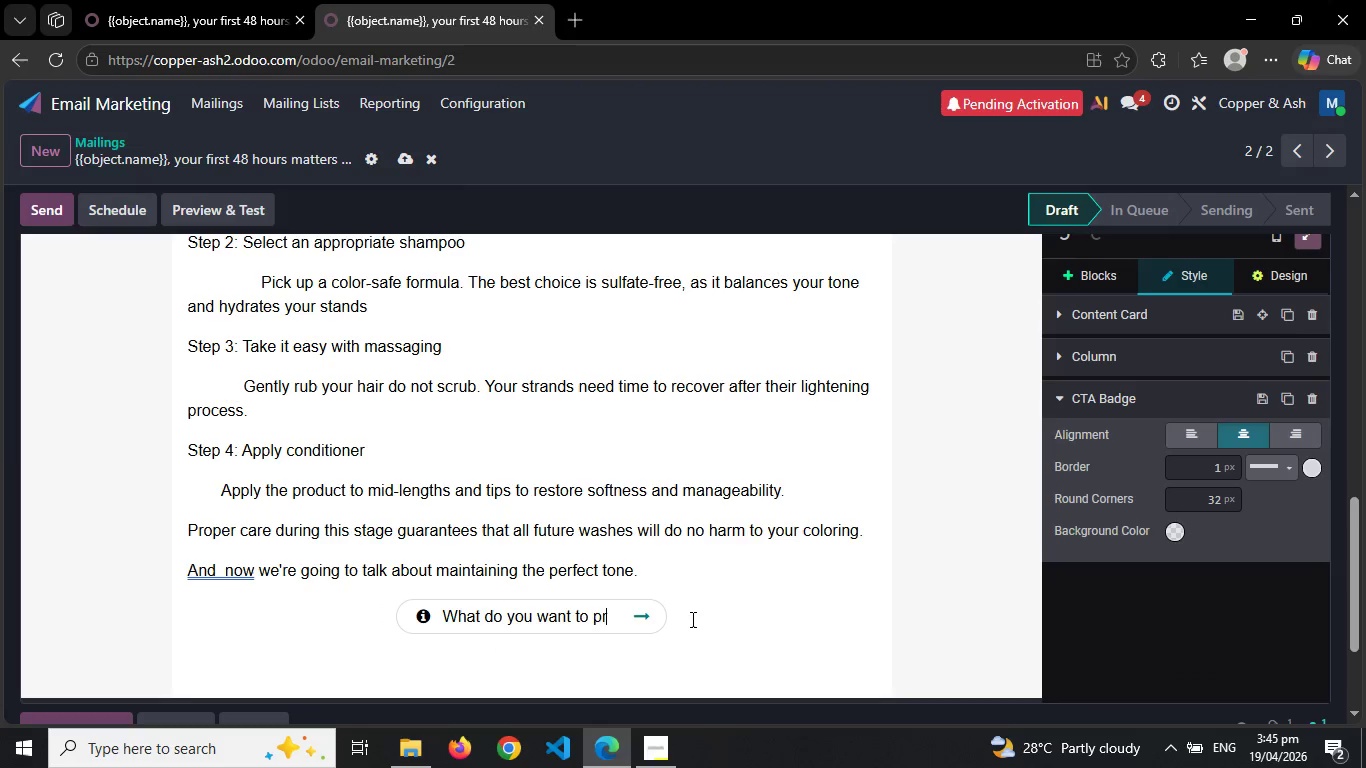 
key(Backspace)
 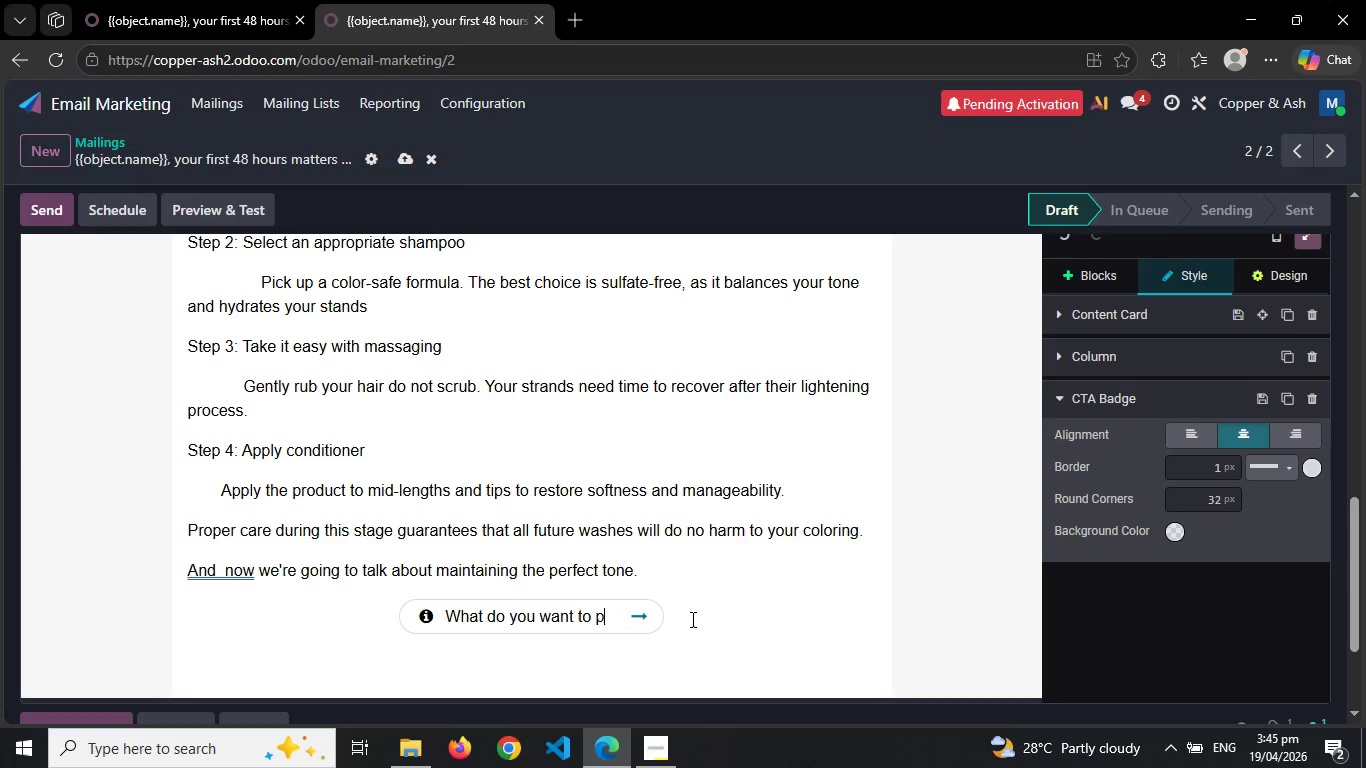 
key(Backspace)
 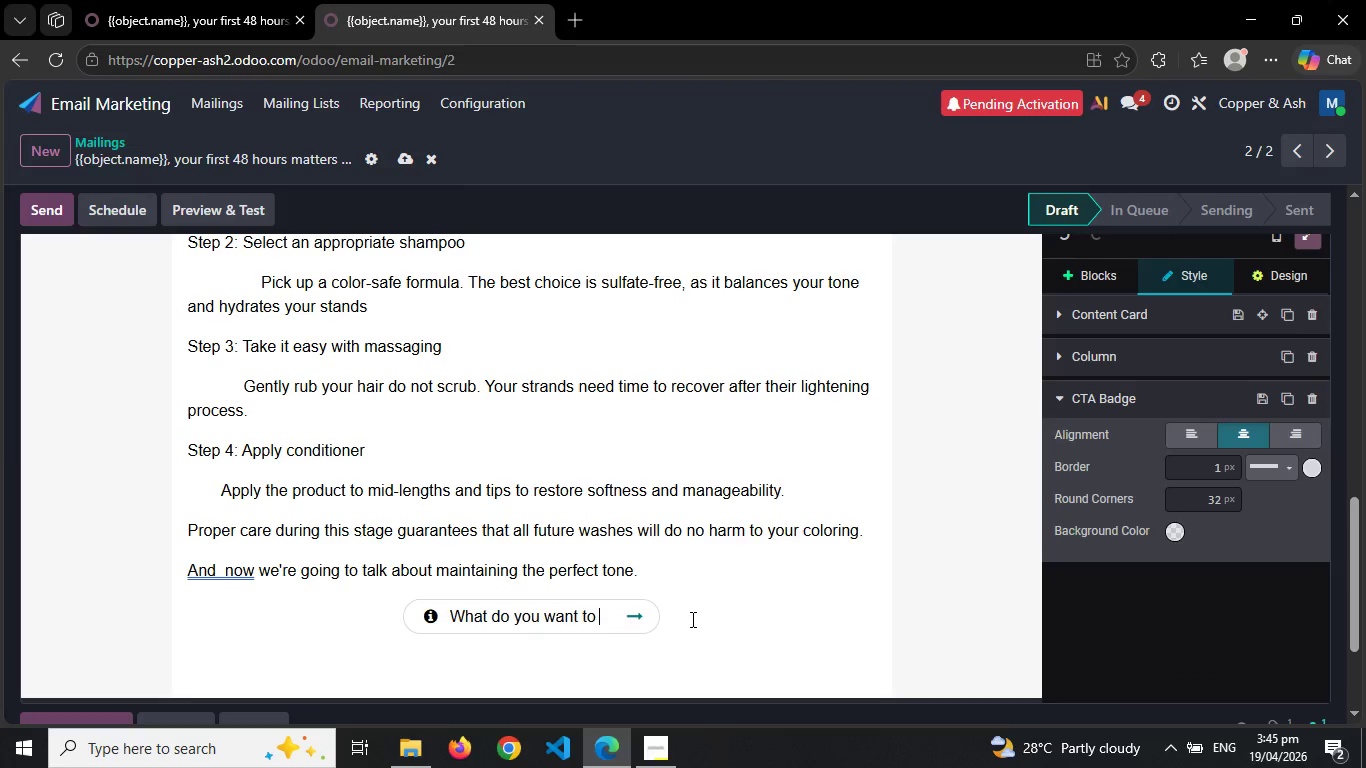 
key(Backspace)
 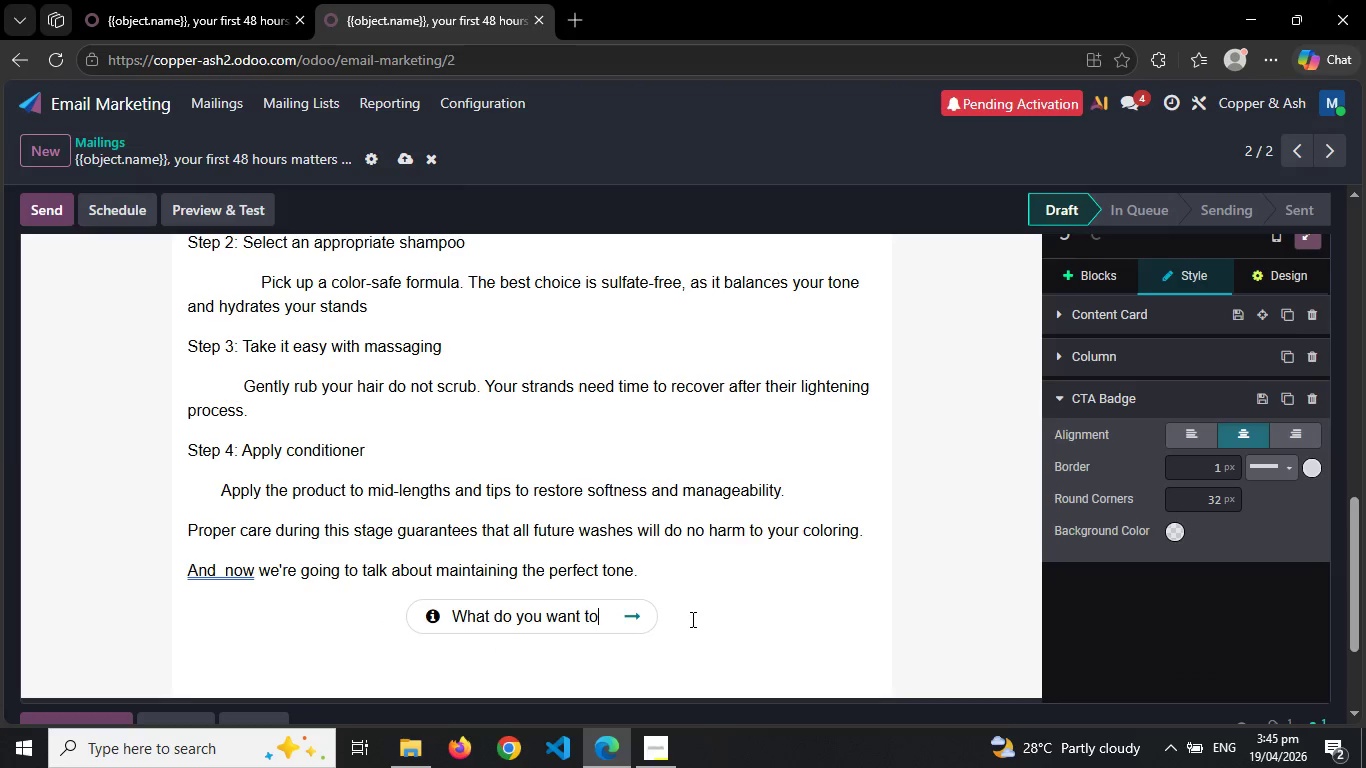 
key(Backspace)
 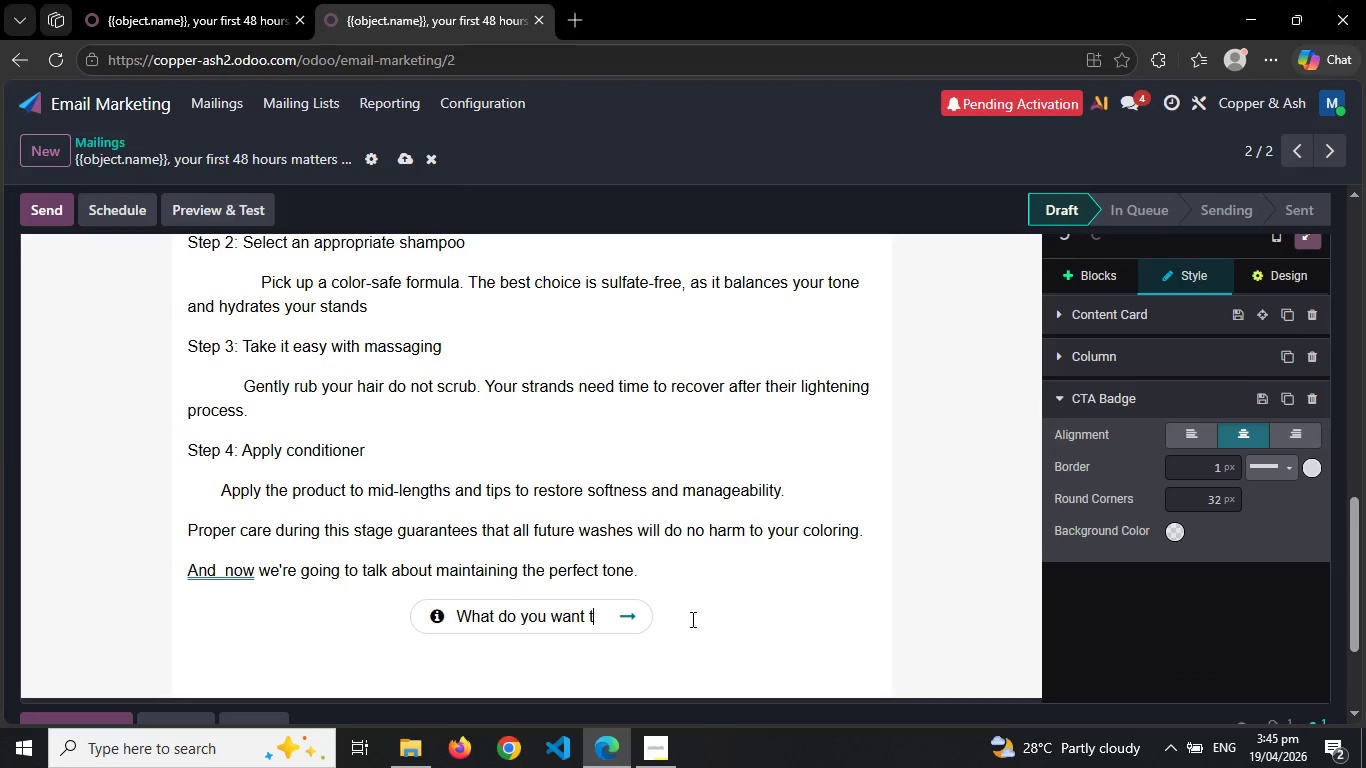 
key(Backspace)
 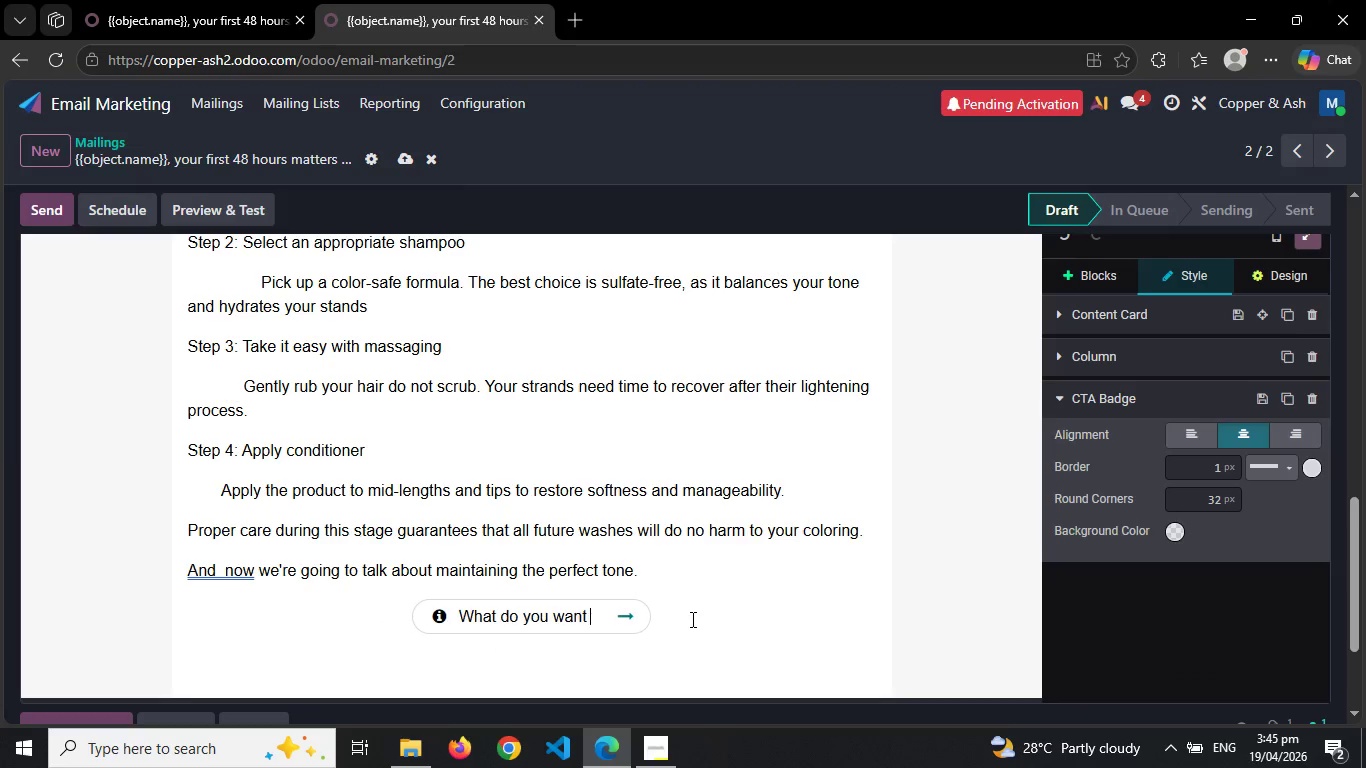 
key(Backspace)
 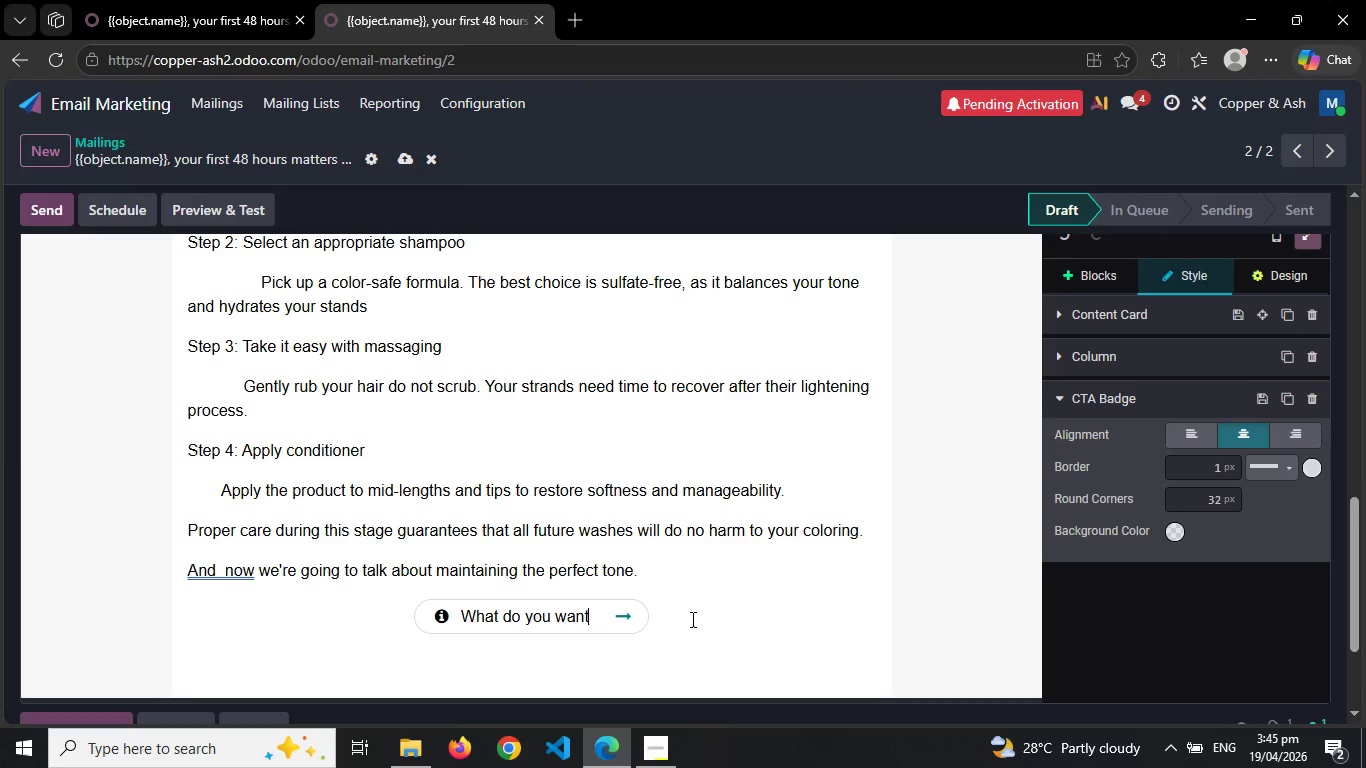 
key(Backspace)
 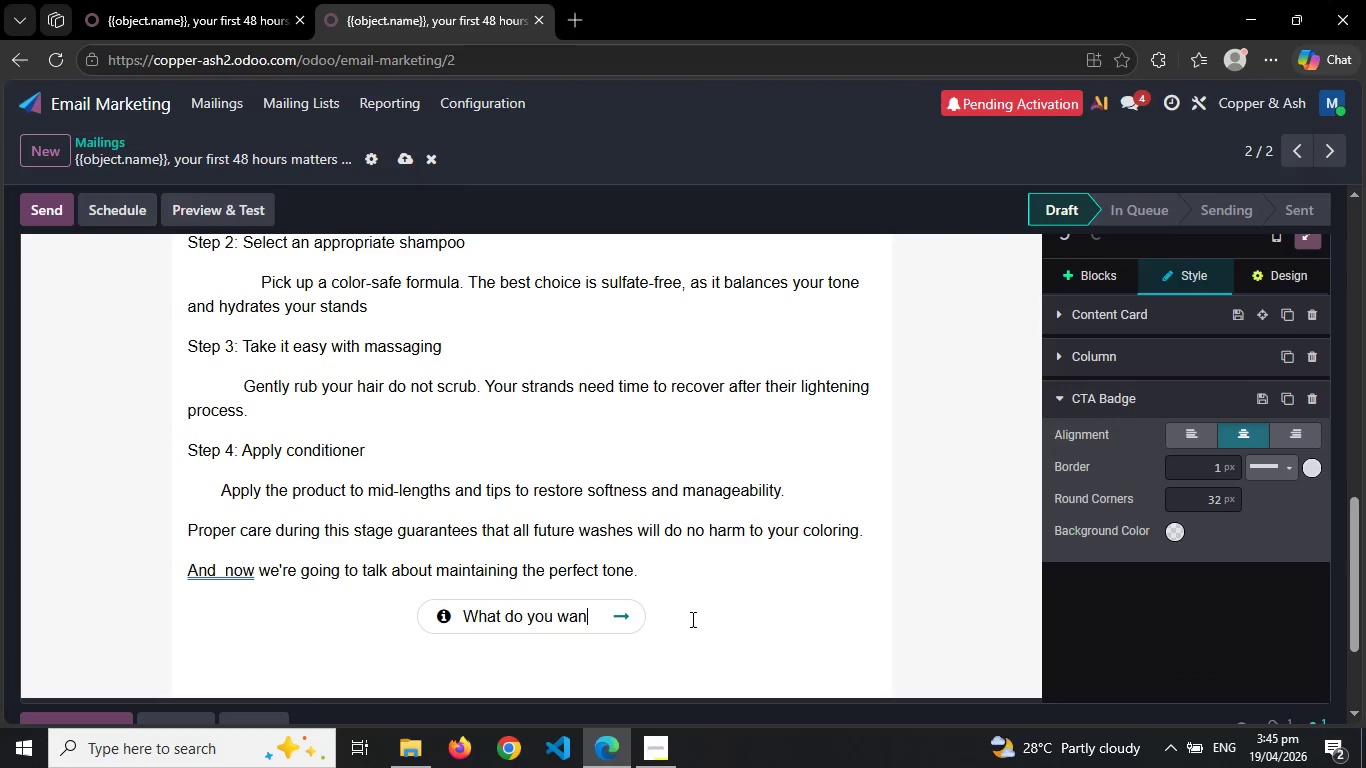 
key(Backspace)
 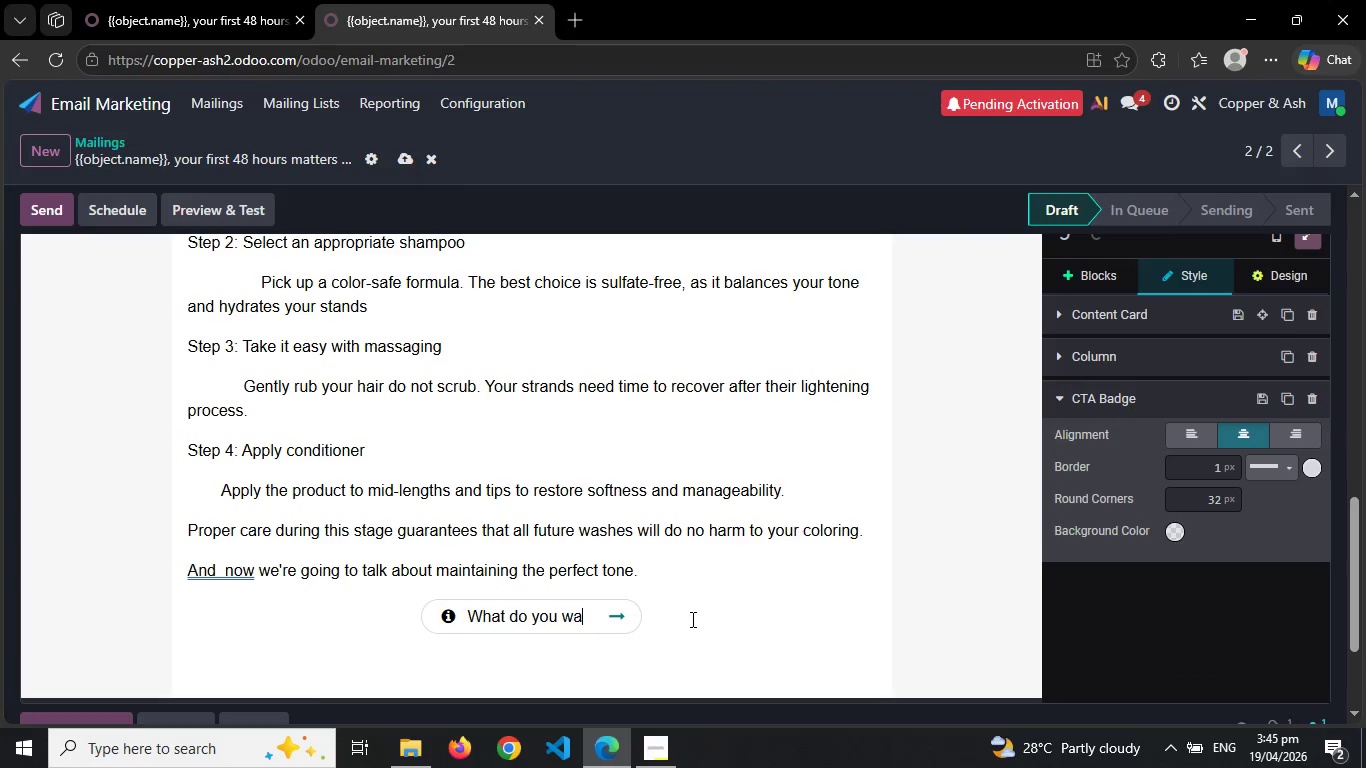 
key(Backspace)
 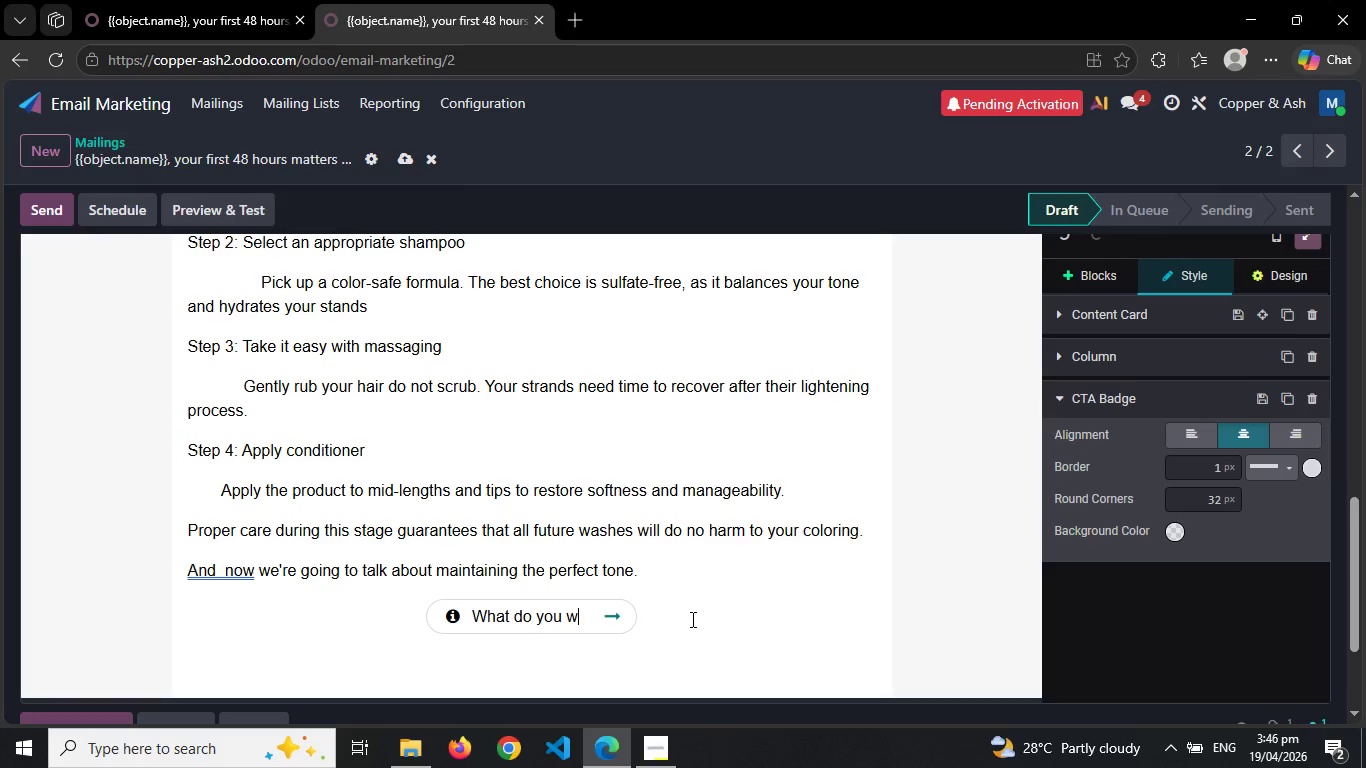 
key(Backspace)
 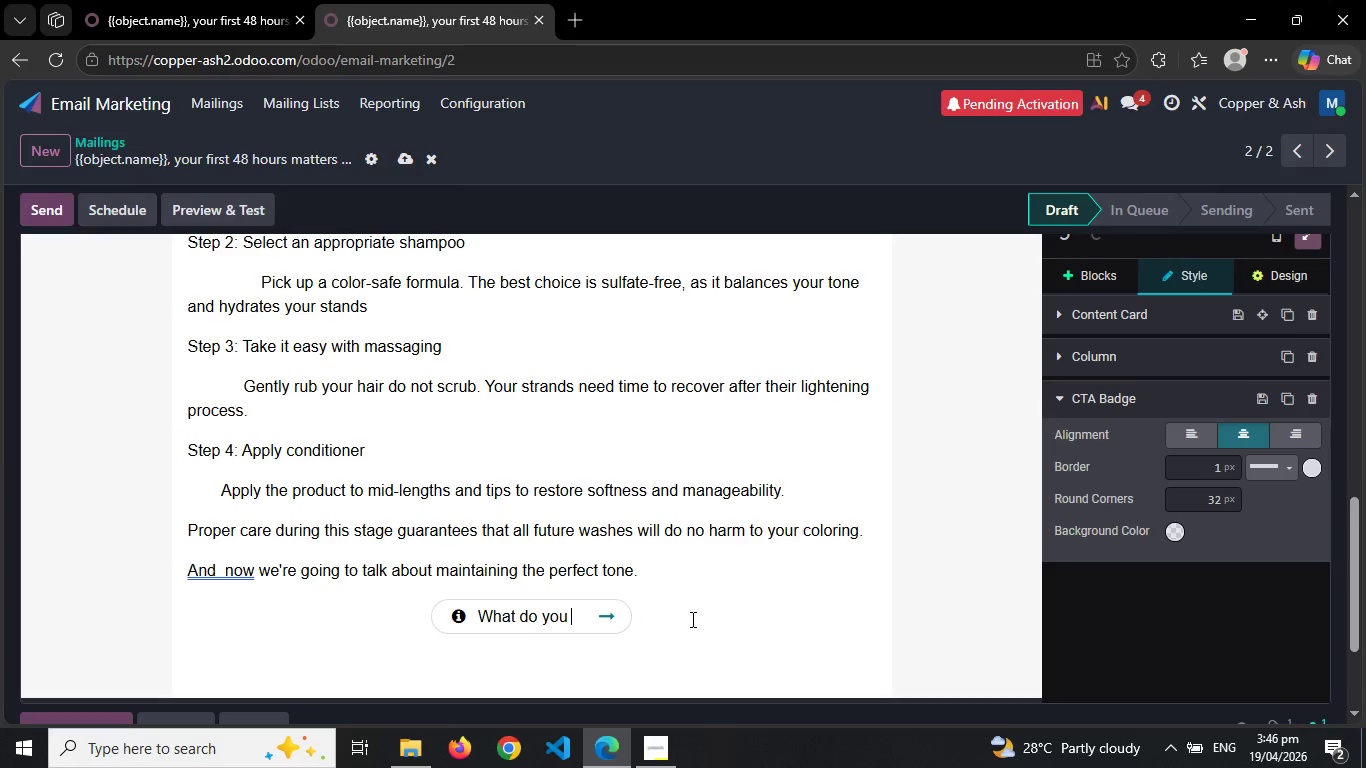 
key(Backspace)
 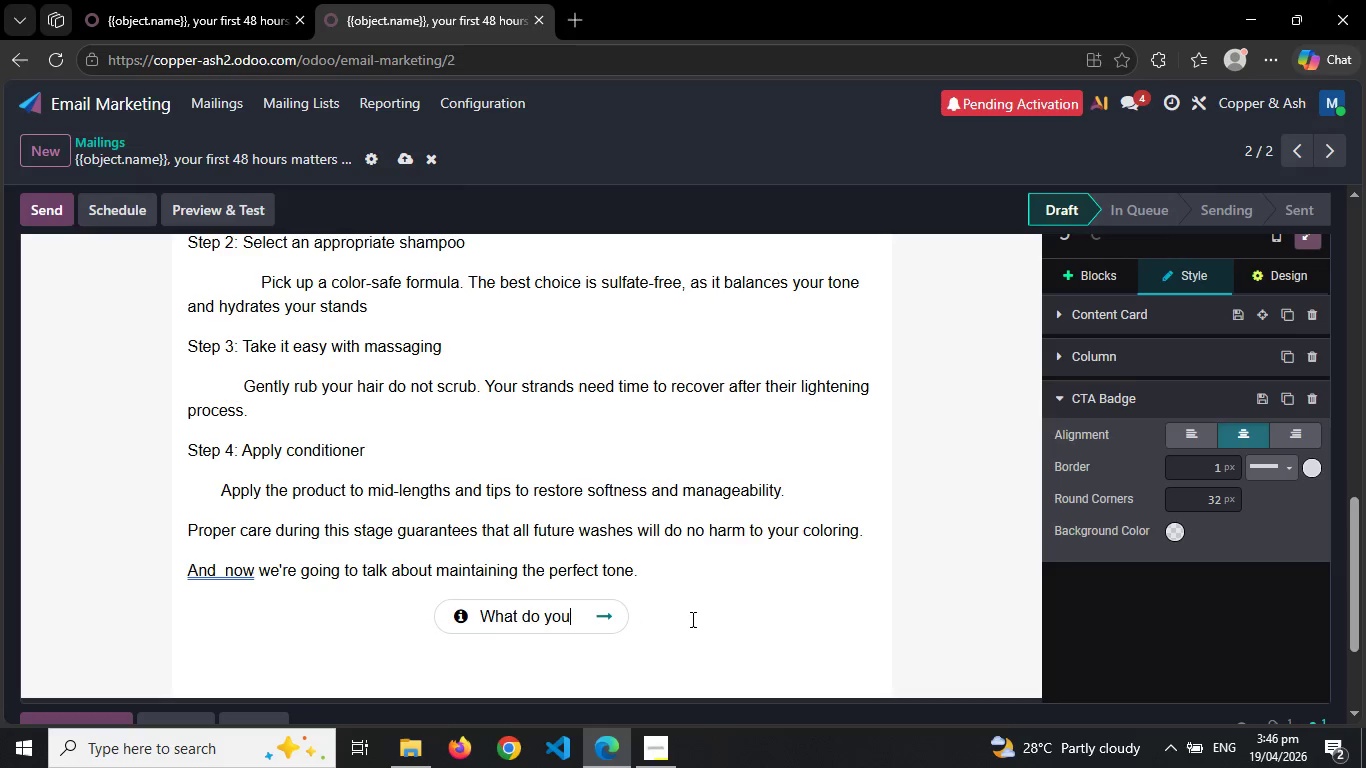 
key(Backspace)
 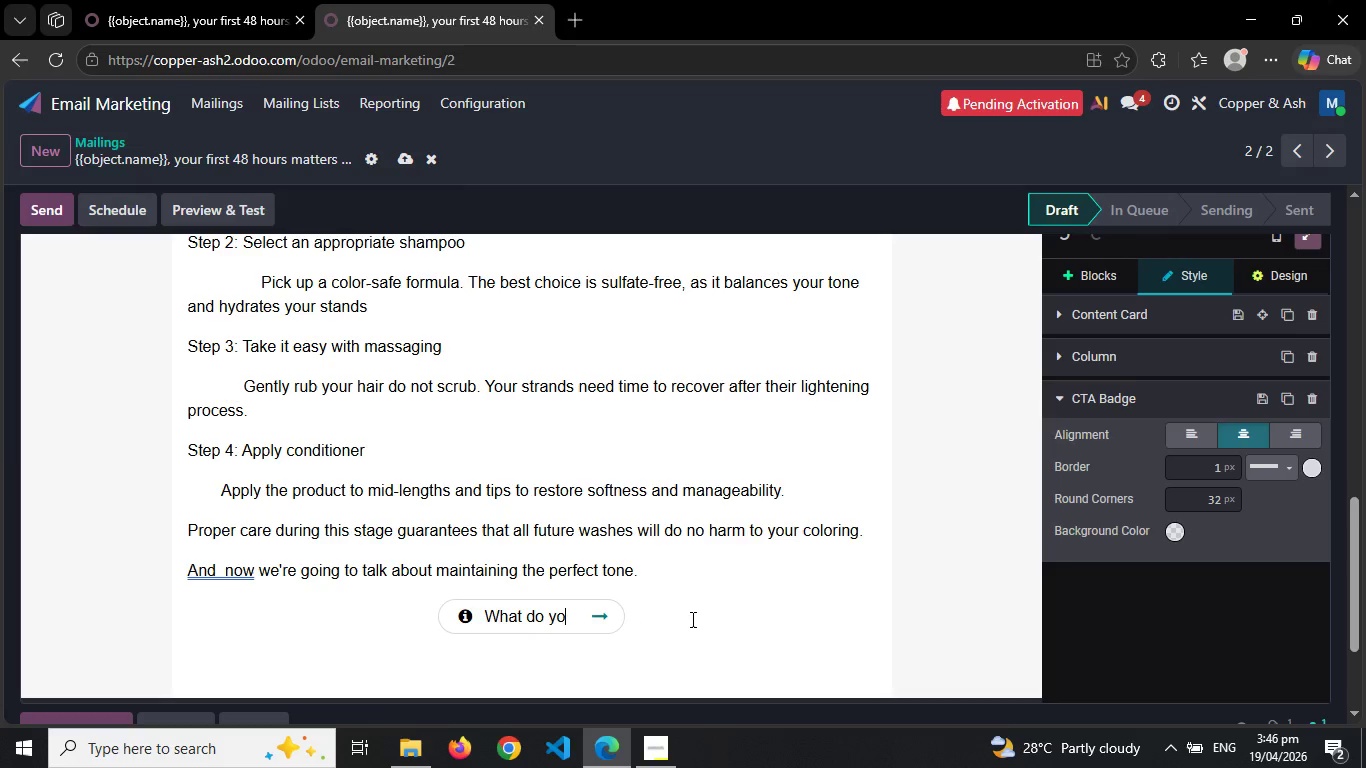 
key(Backspace)
 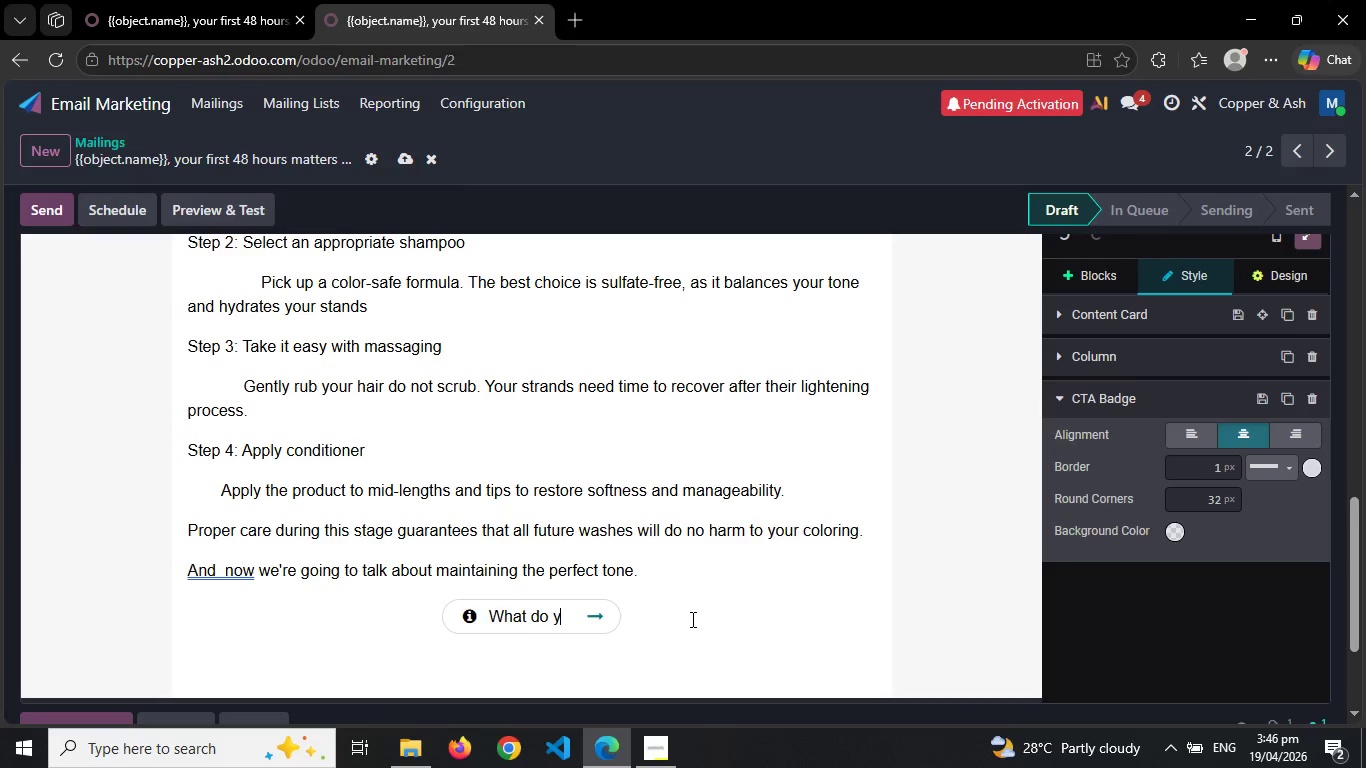 
key(Backspace)
 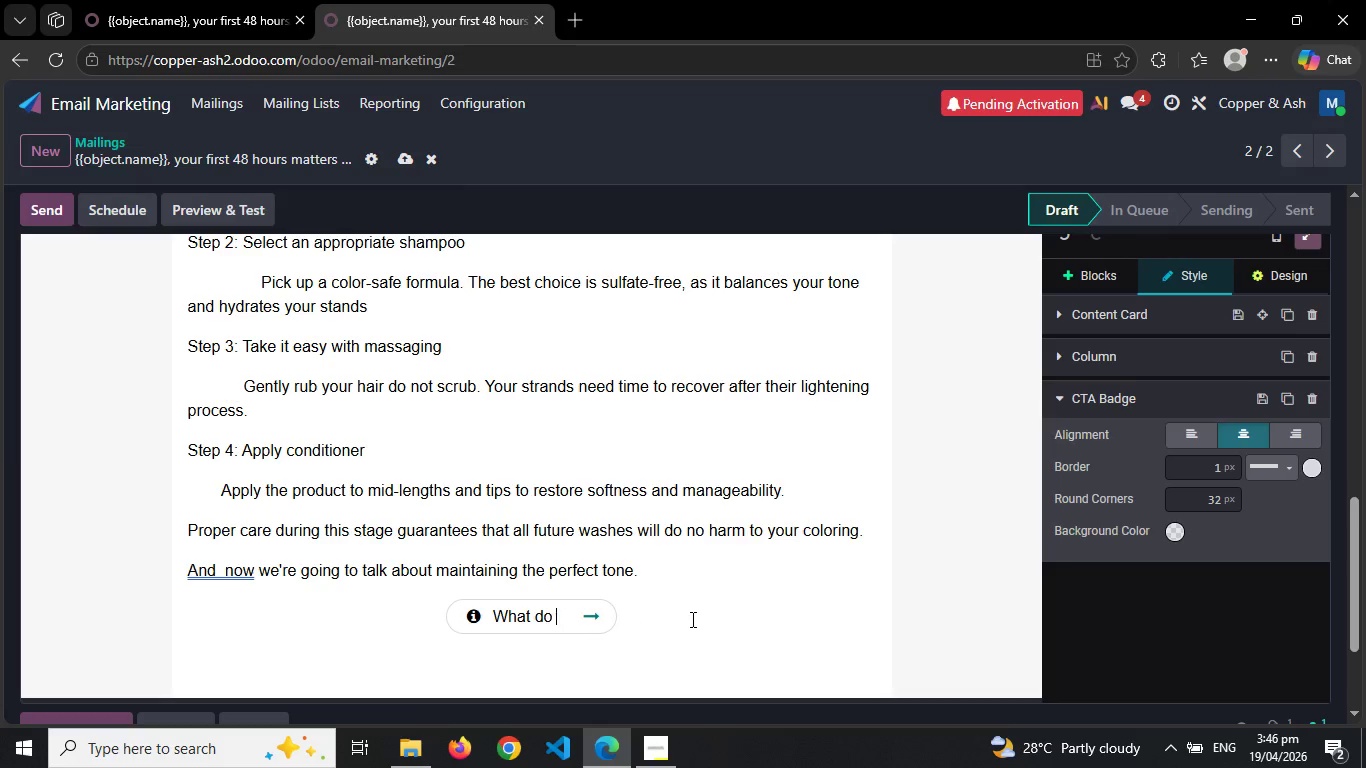 
key(Backspace)
 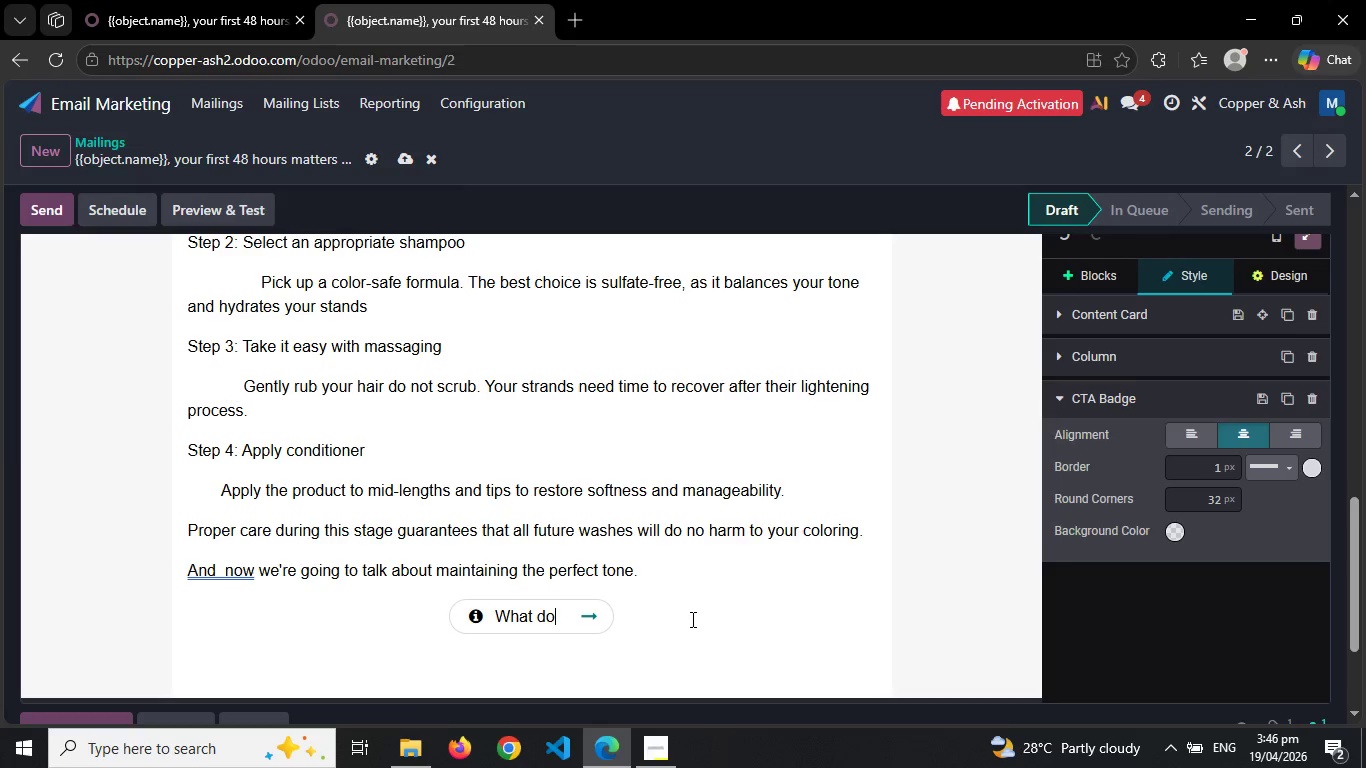 
key(Backspace)
 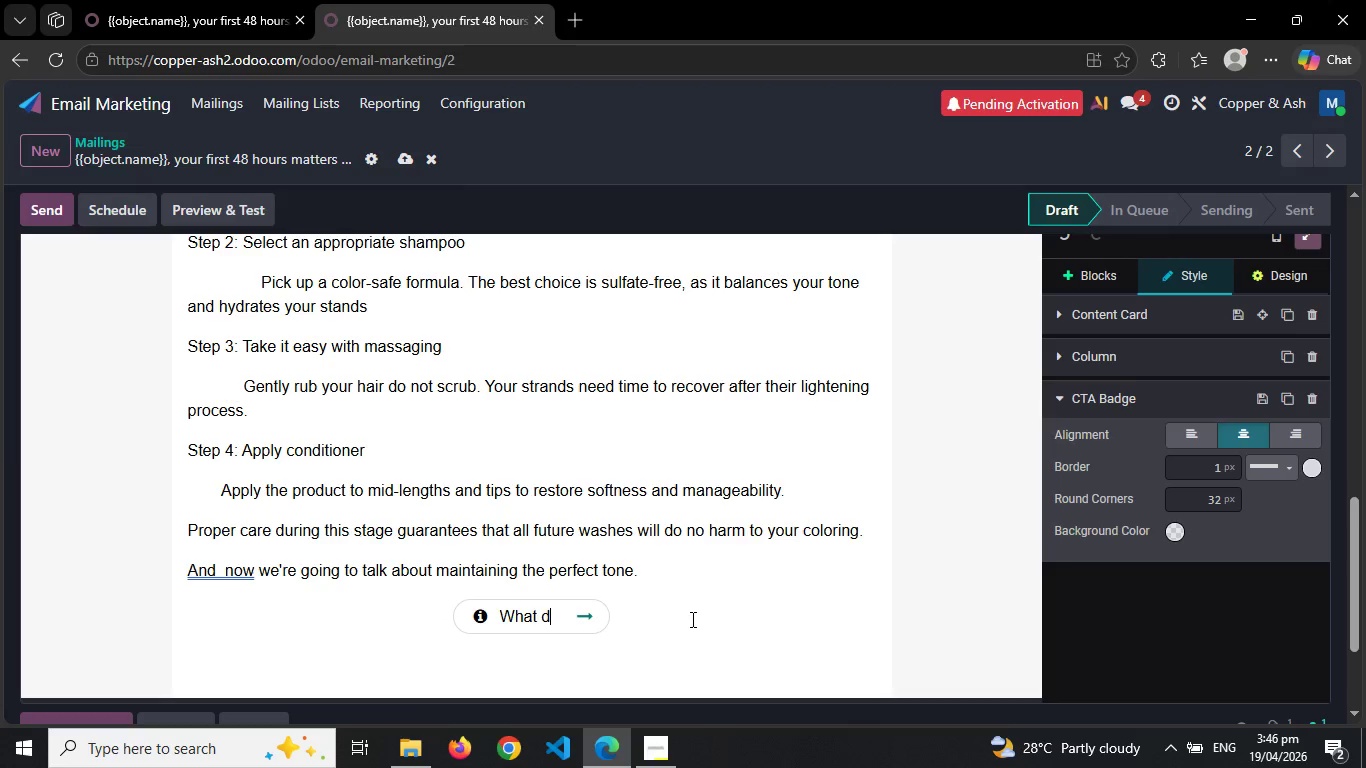 
key(Backspace)
 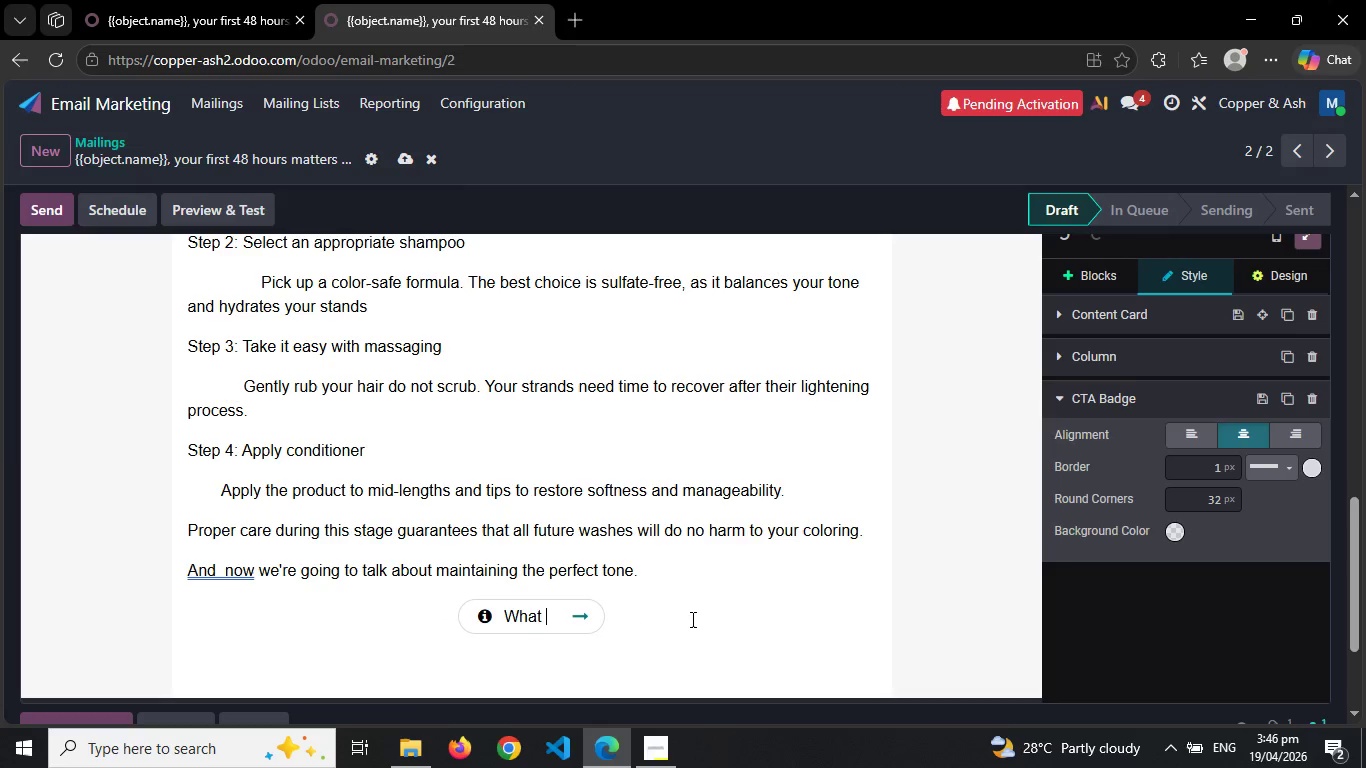 
key(Backspace)
 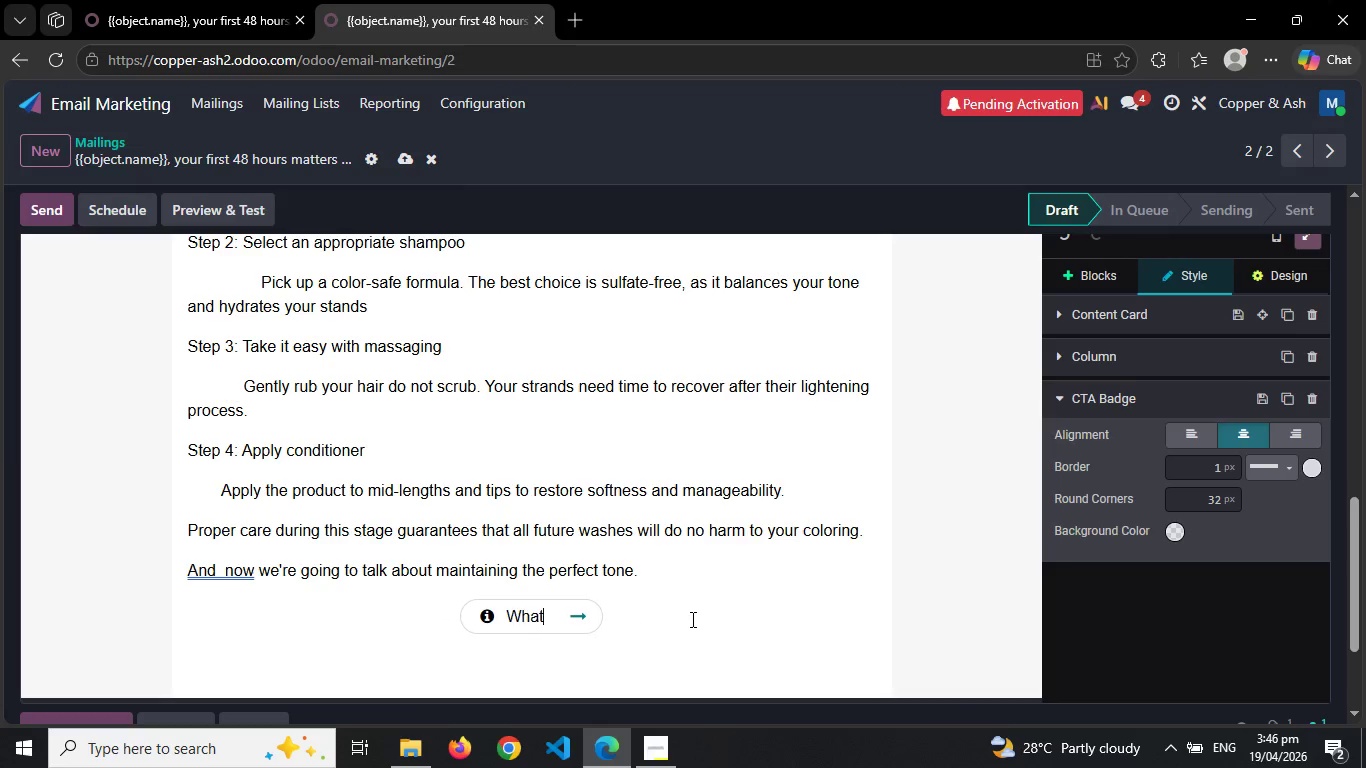 
key(Backspace)
 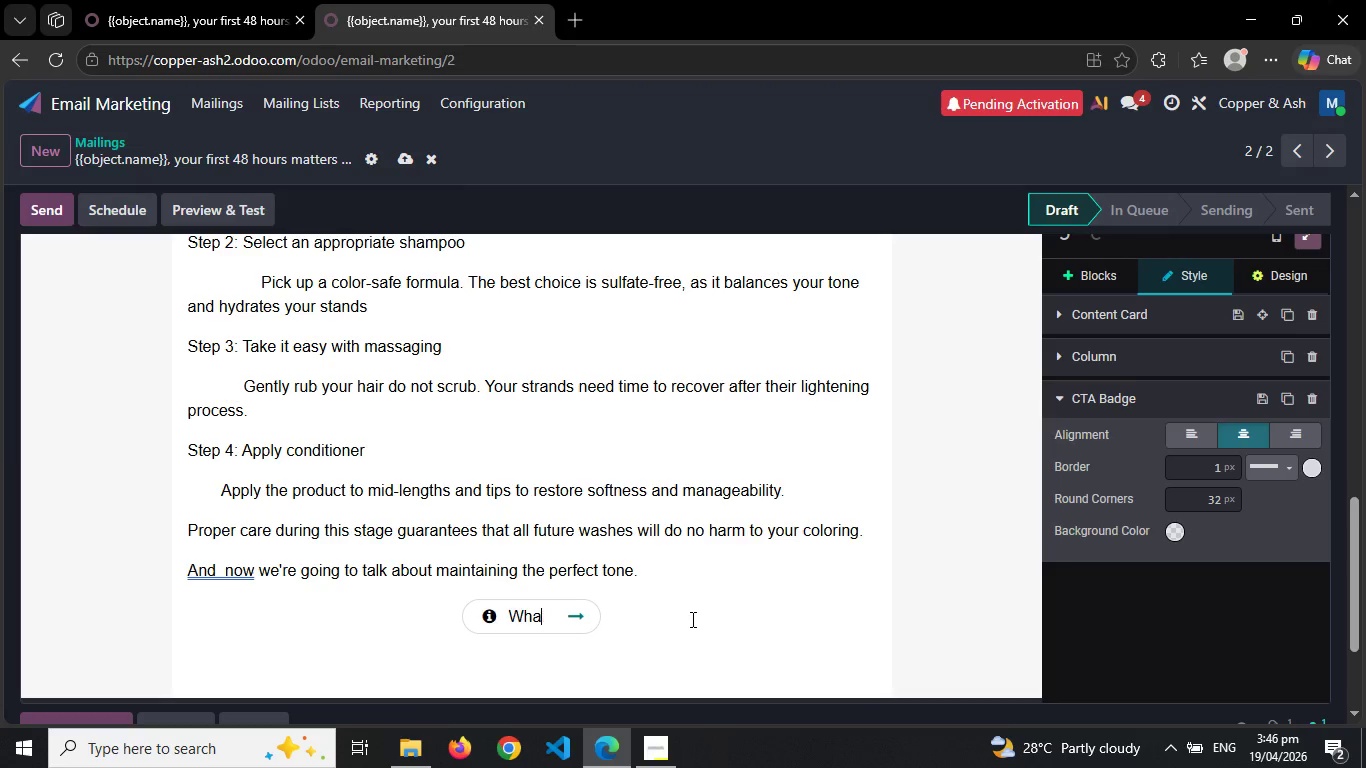 
key(Backspace)
 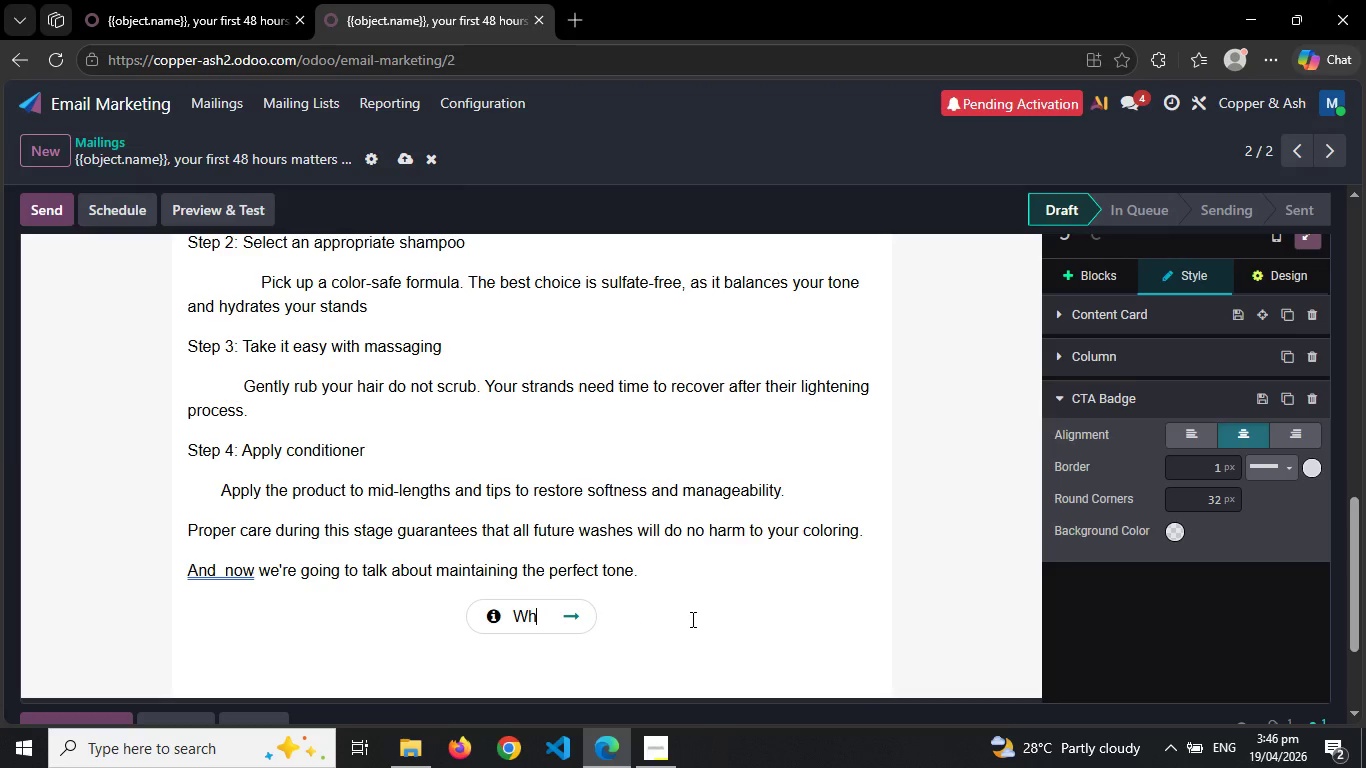 
key(Backspace)
 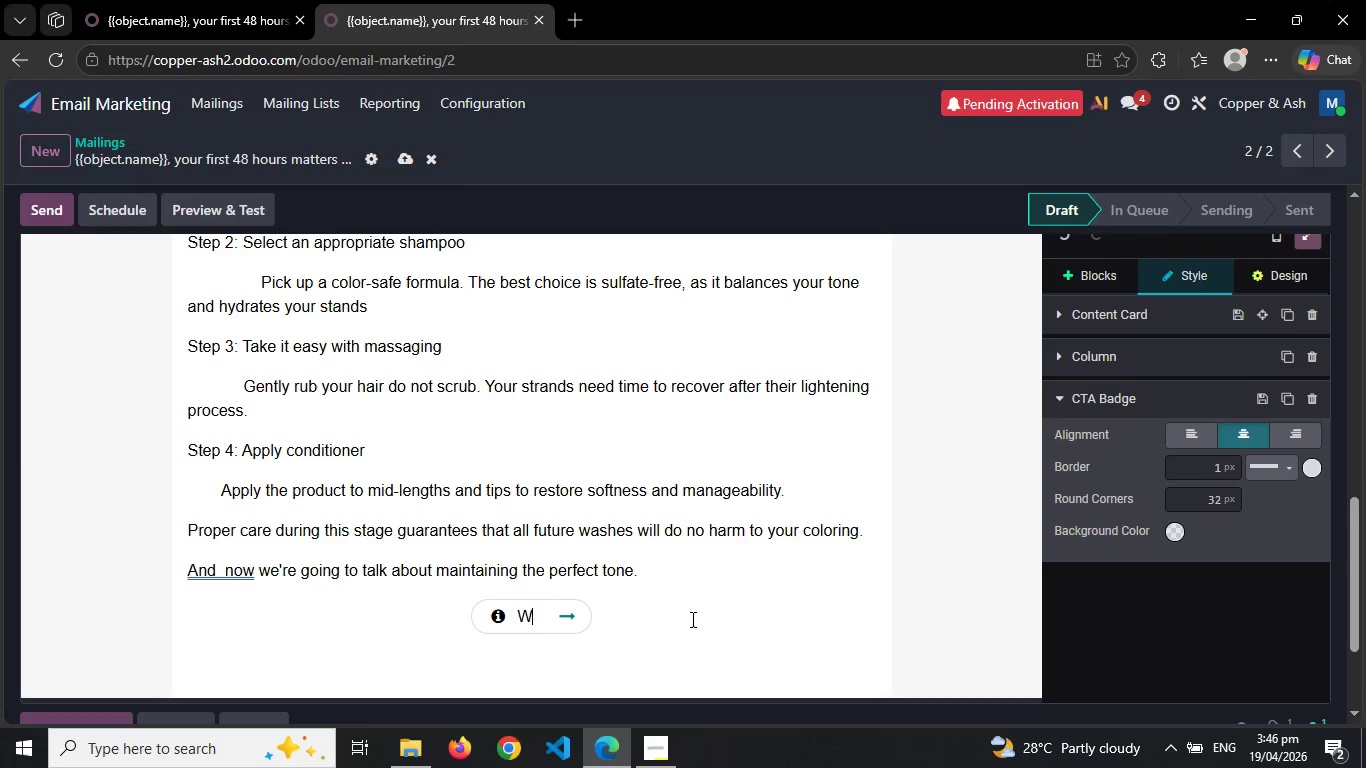 
key(Backspace)
 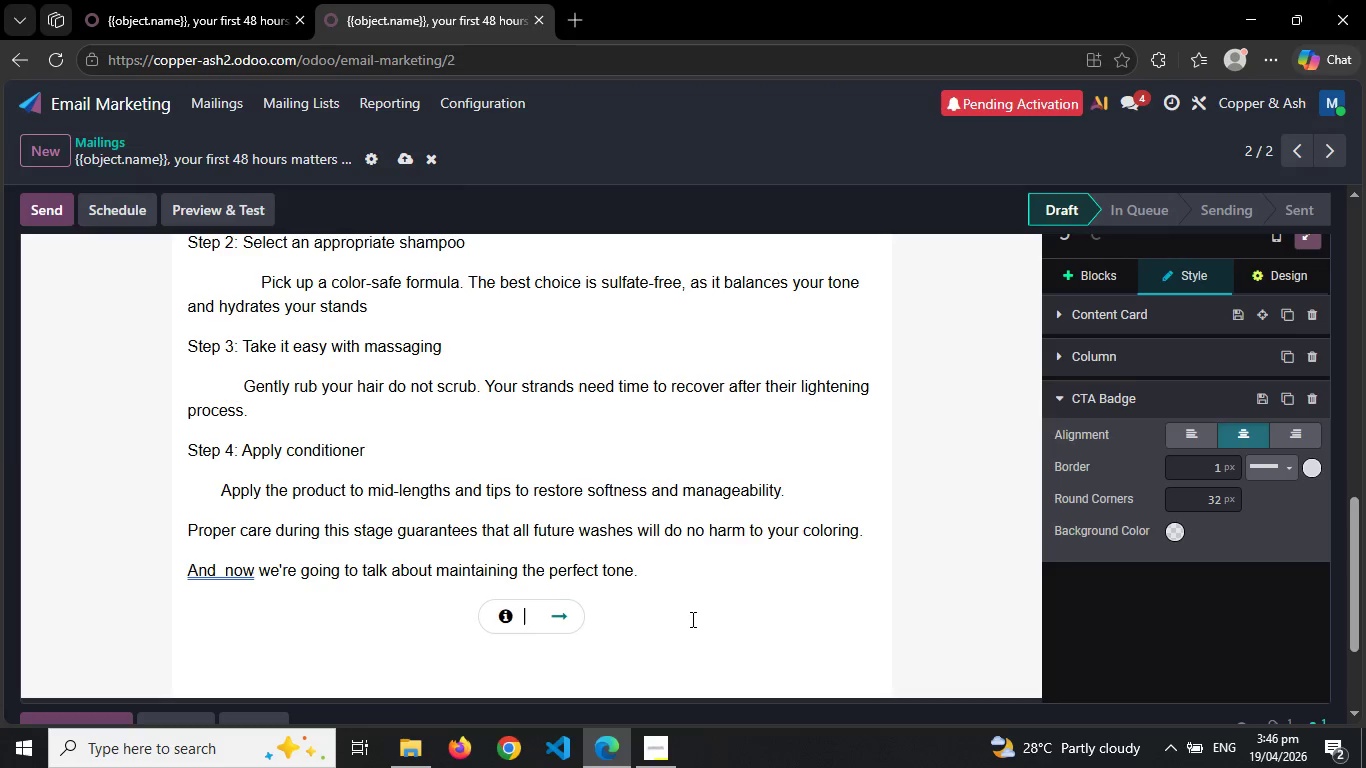 
key(Backspace)
 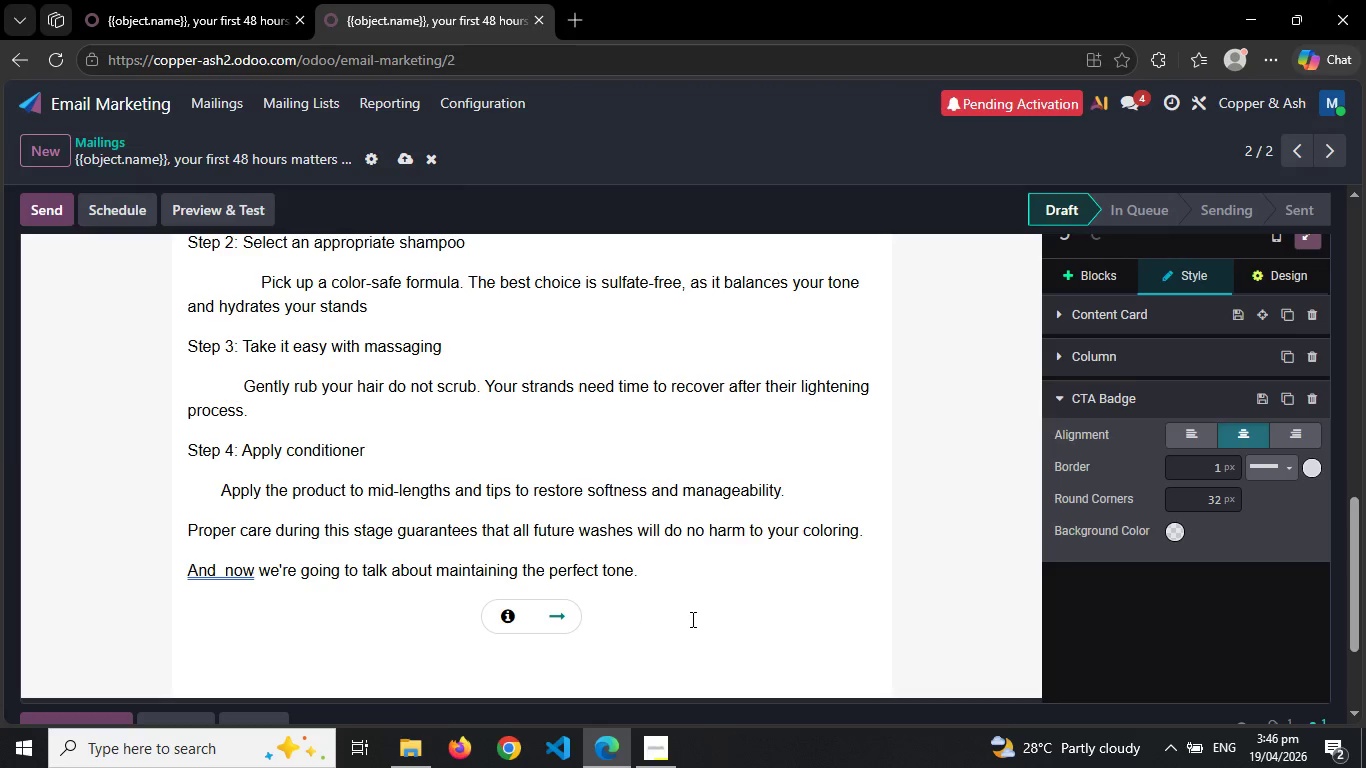 
key(Backspace)
 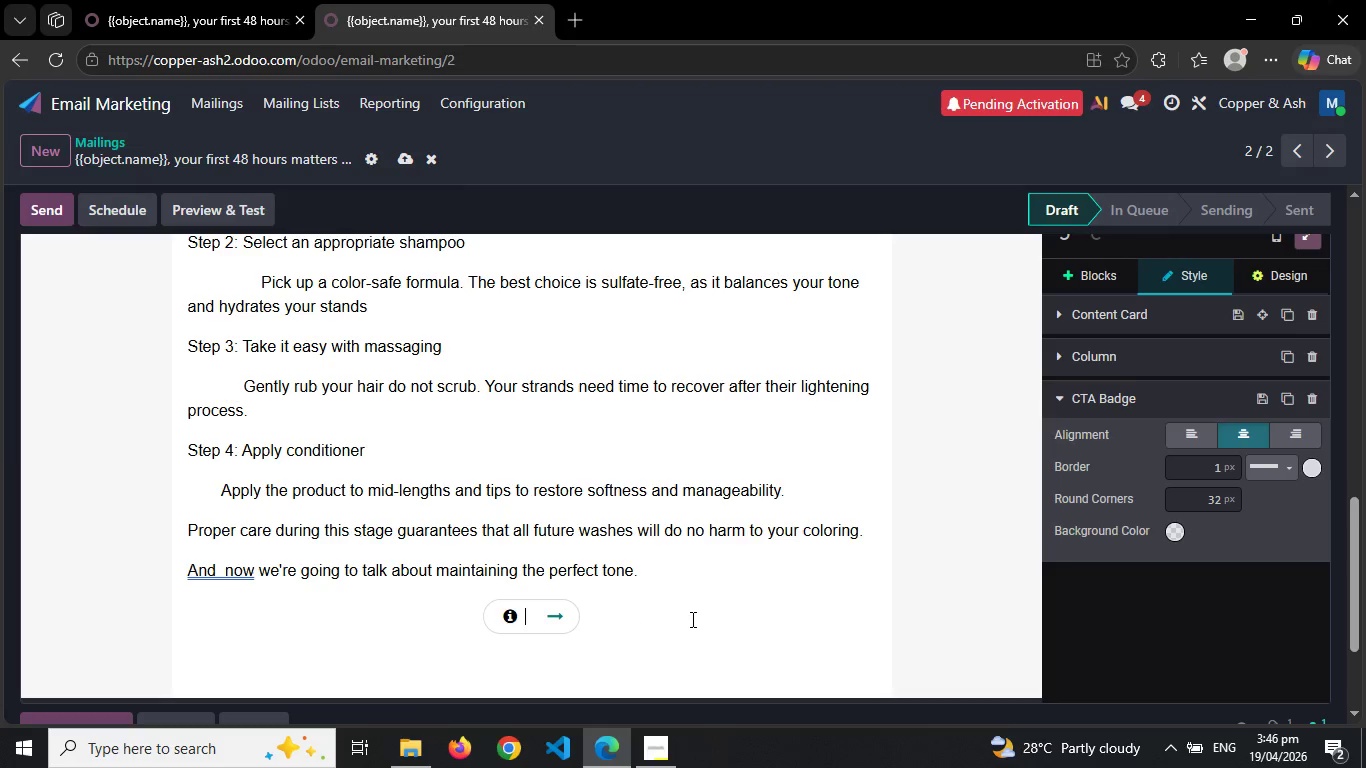 
key(ArrowRight)
 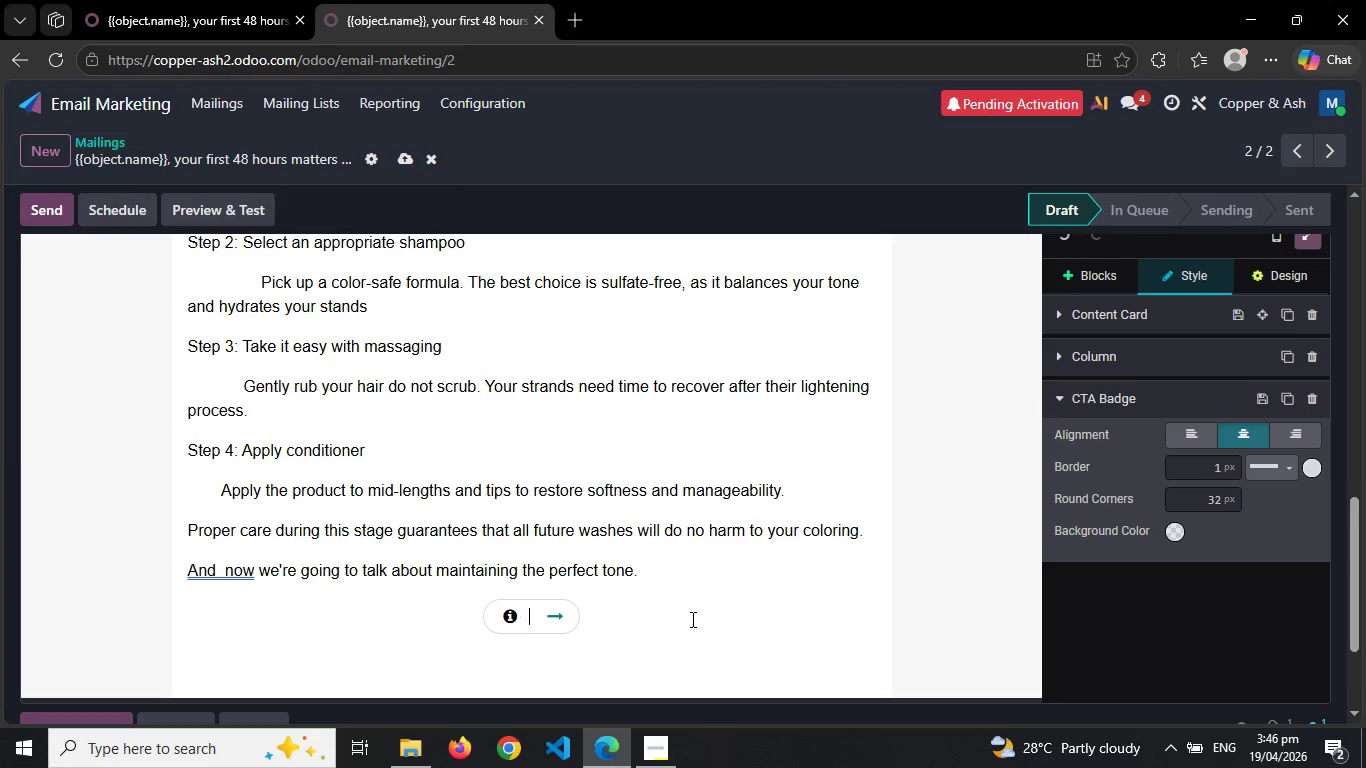 
key(ArrowRight)
 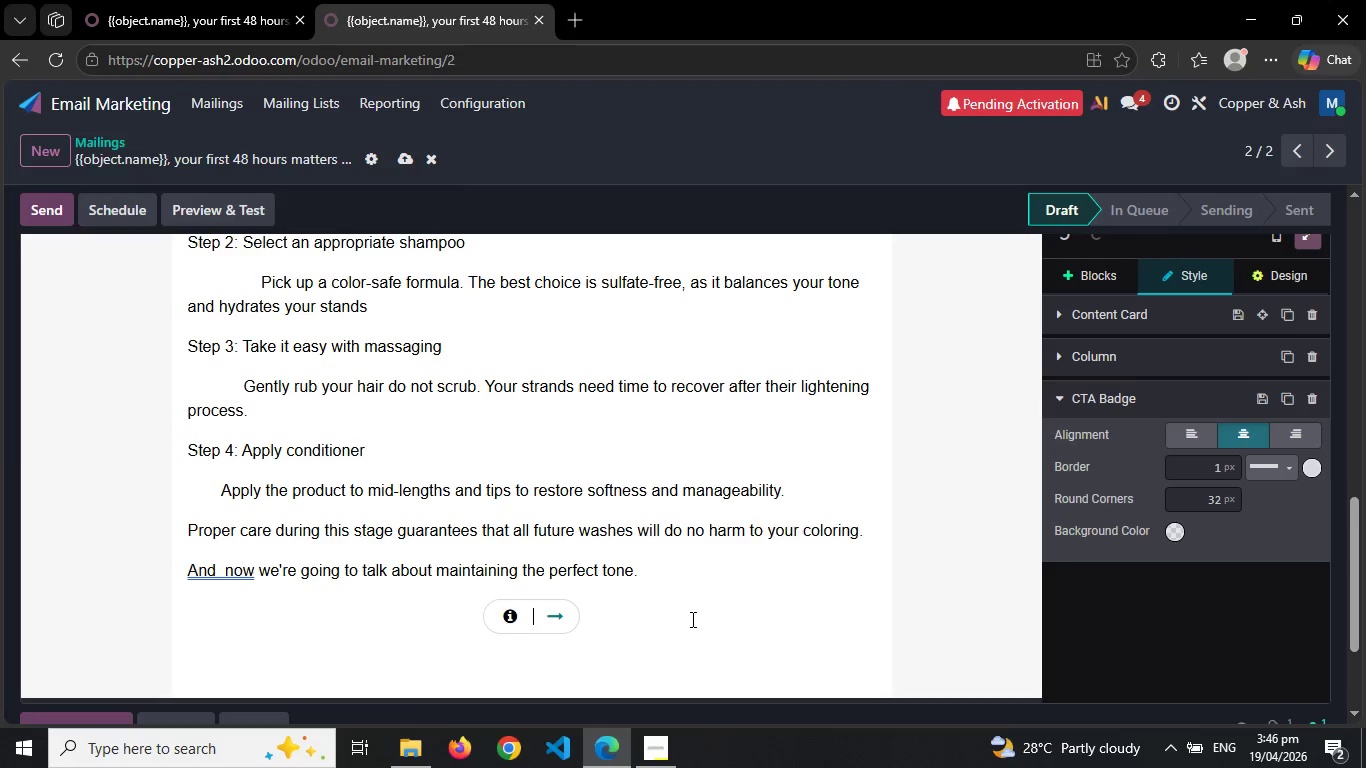 
key(ArrowRight)
 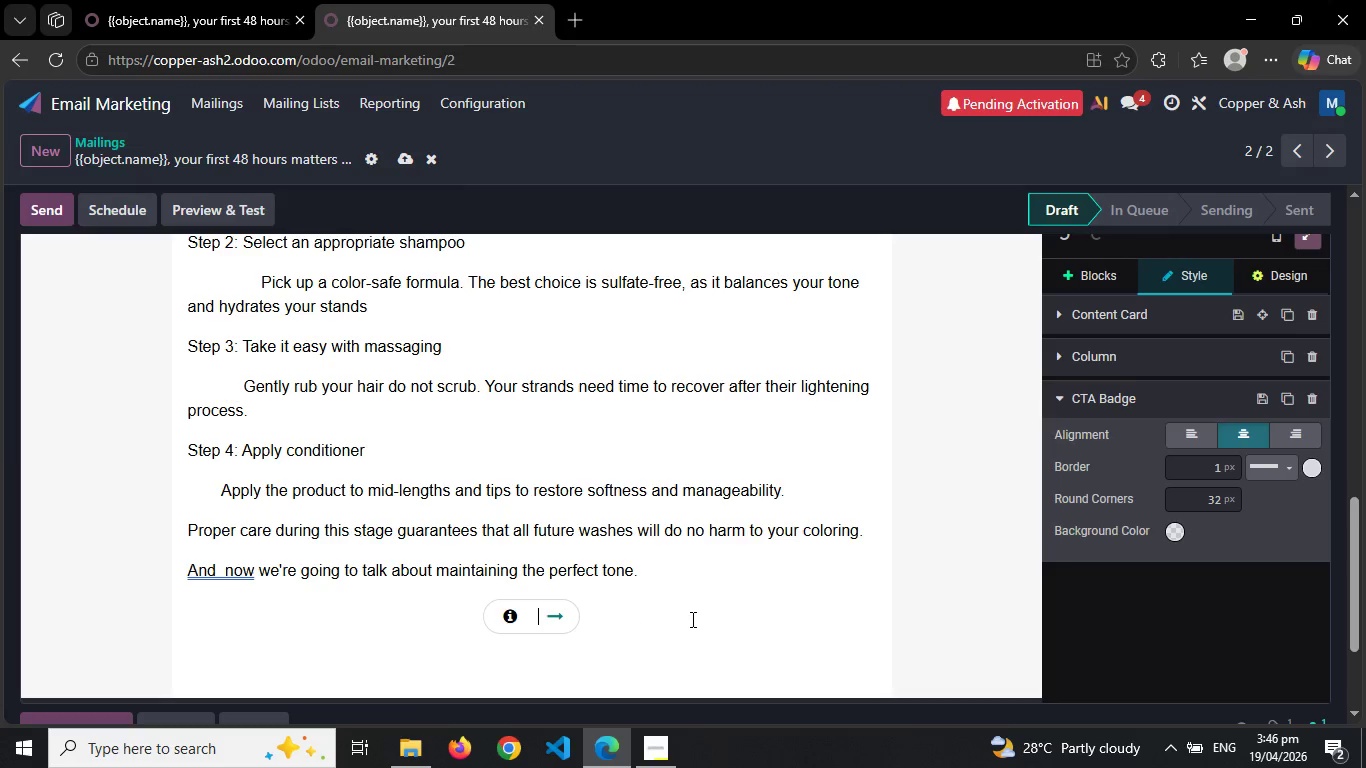 
key(ArrowRight)
 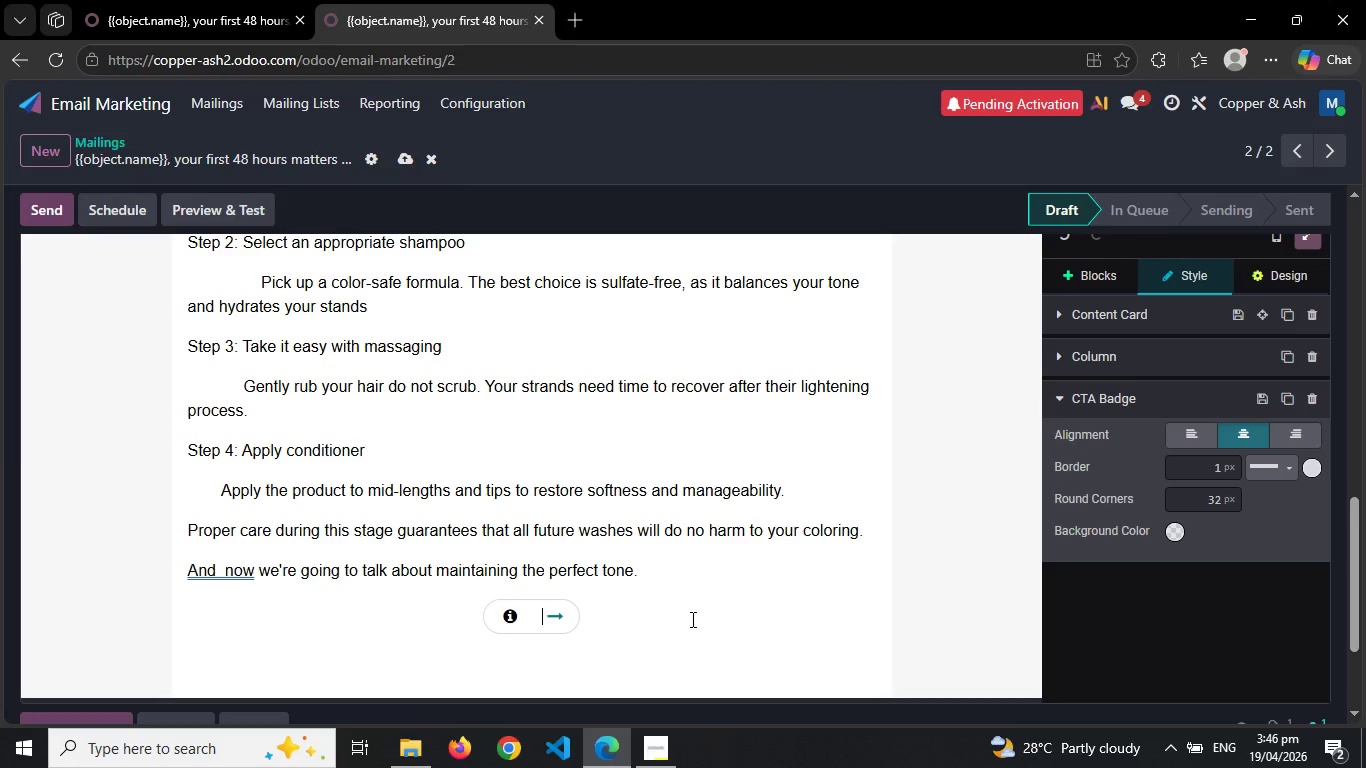 
key(ArrowRight)
 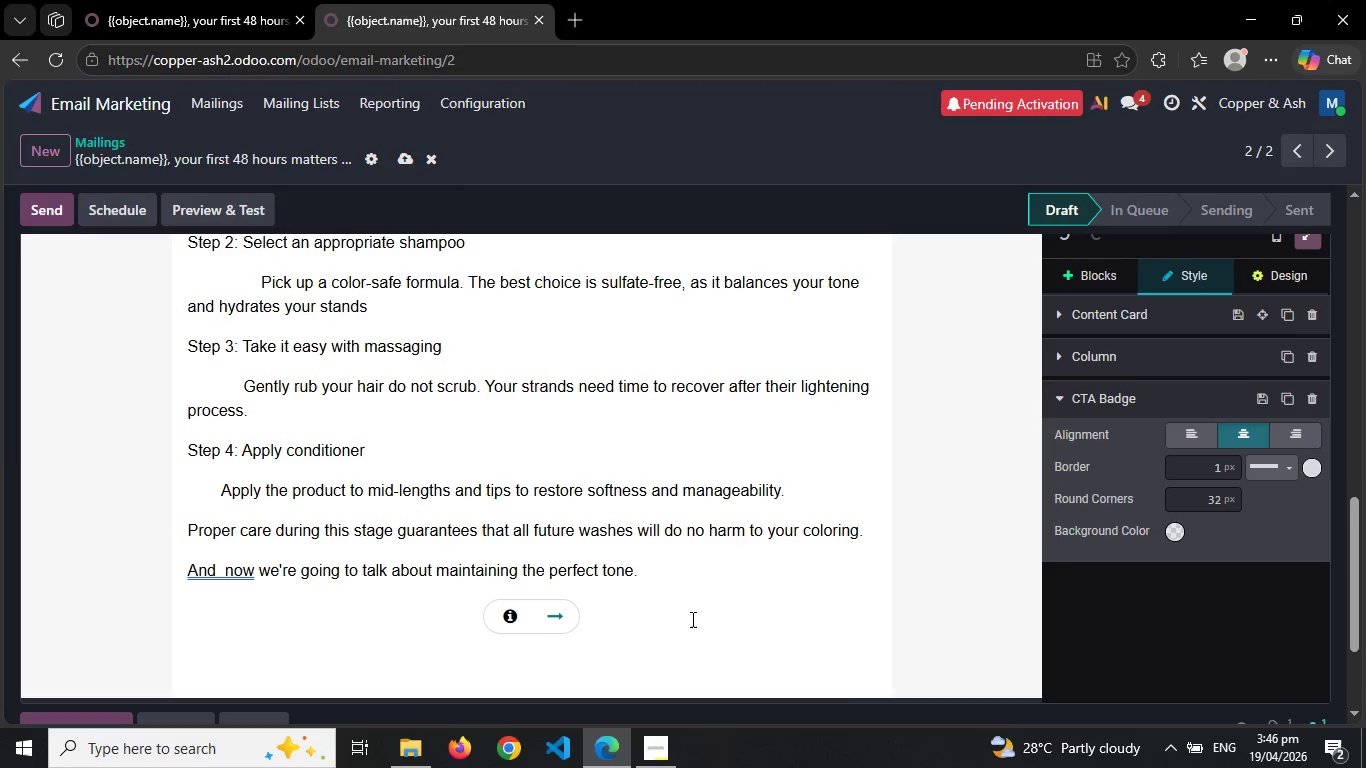 
key(ArrowRight)
 